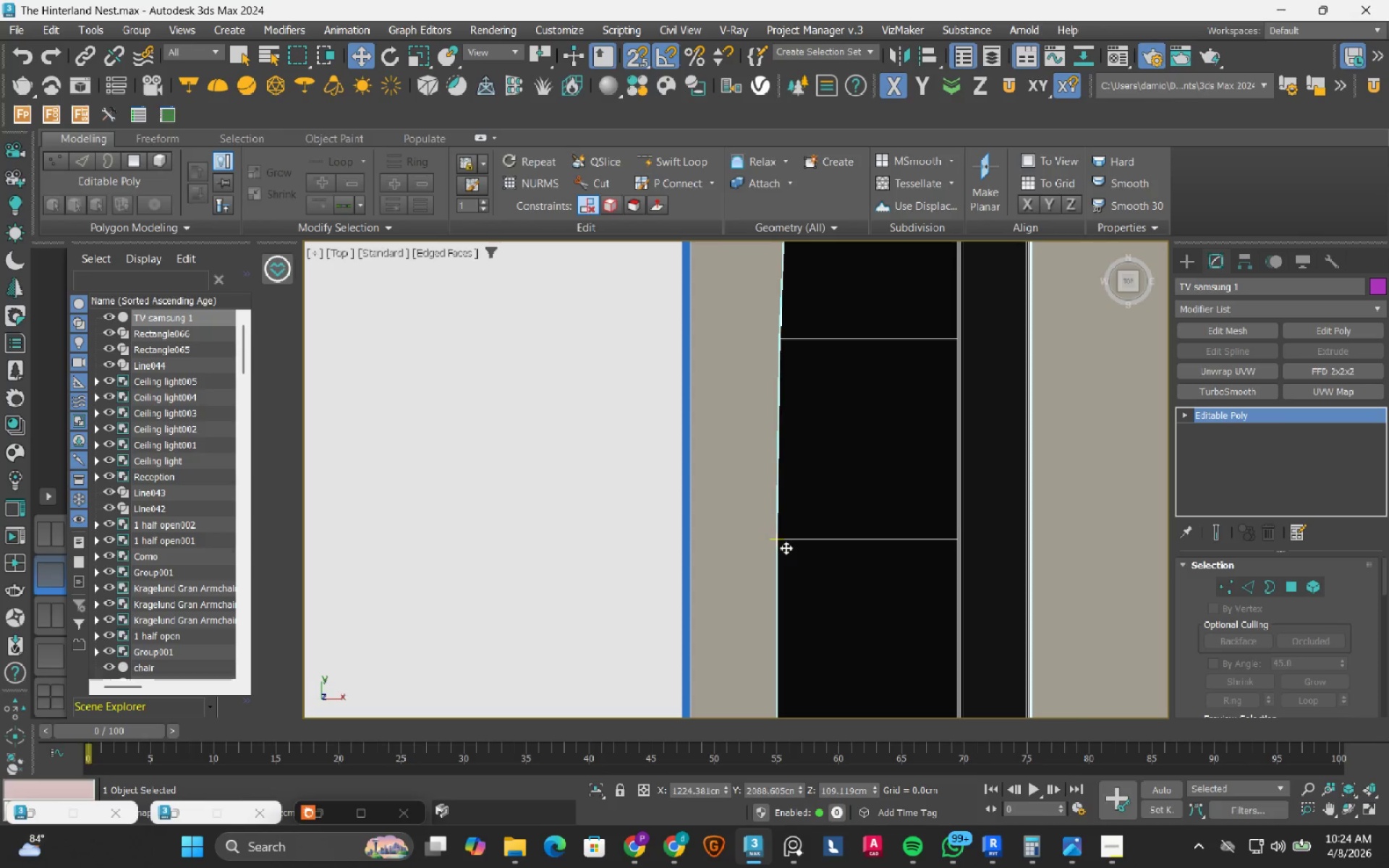 
scroll: coordinate [797, 547], scroll_direction: up, amount: 1.0
 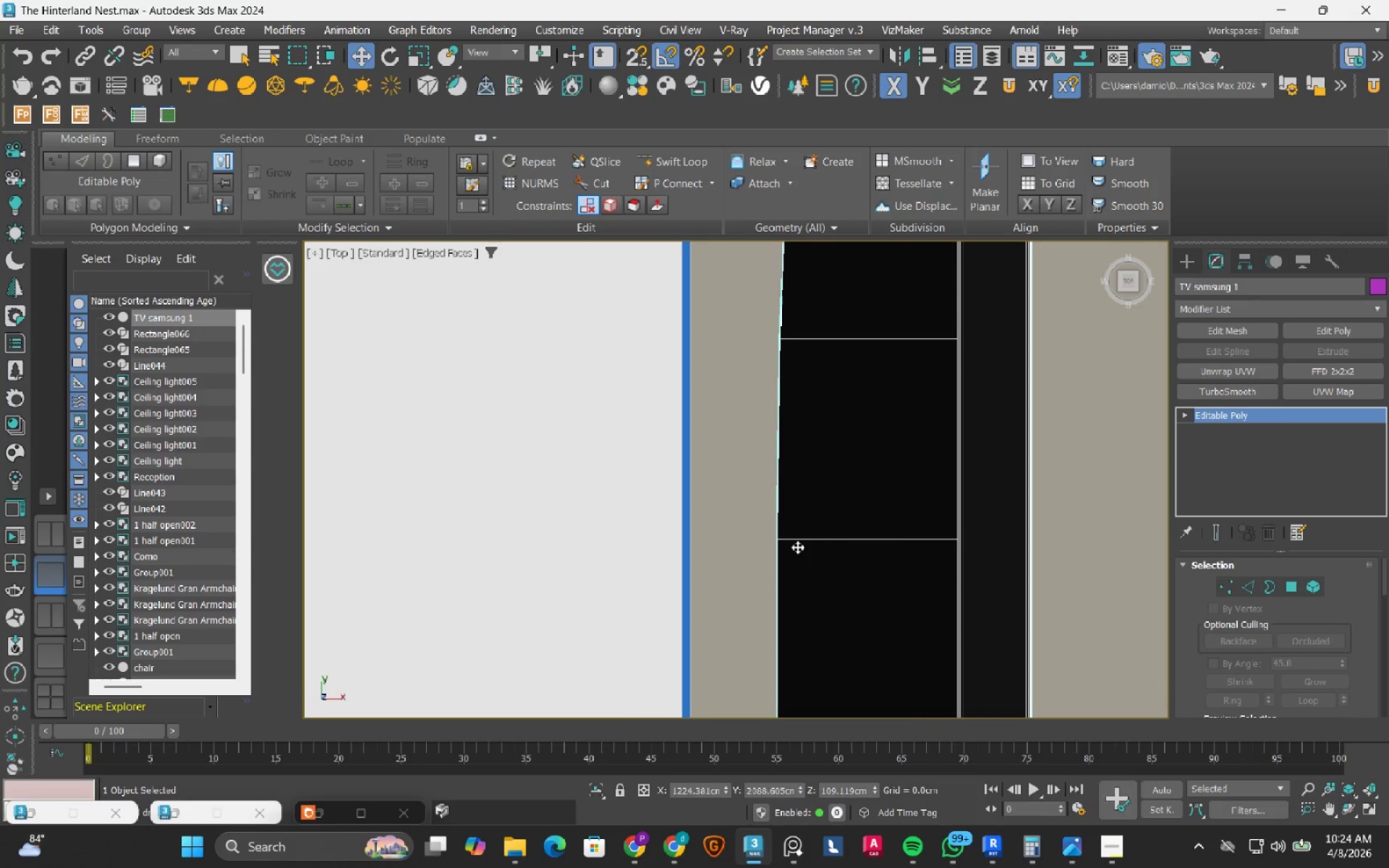 
left_click_drag(start_coordinate=[786, 548], to_coordinate=[688, 562])
 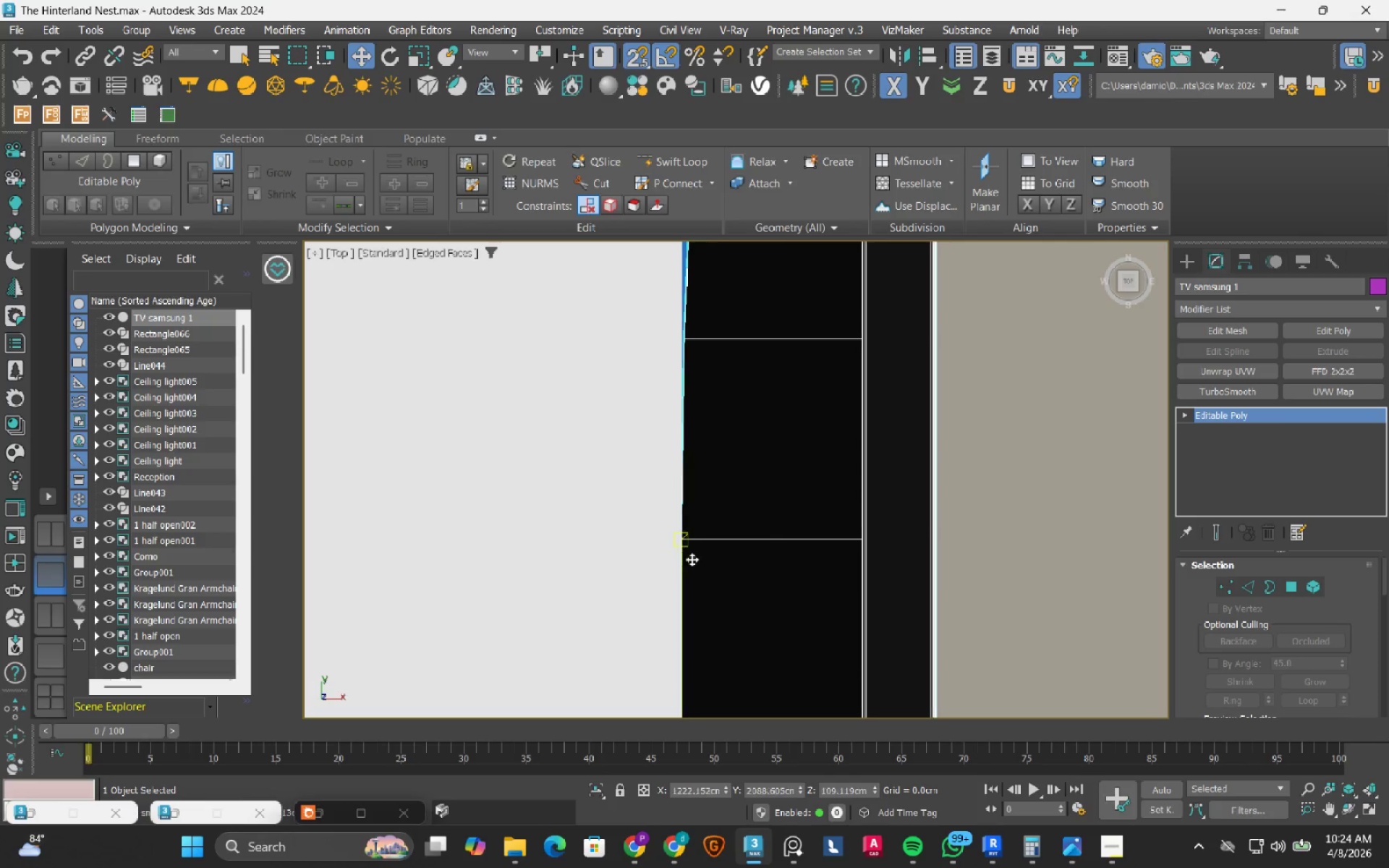 
key(S)
 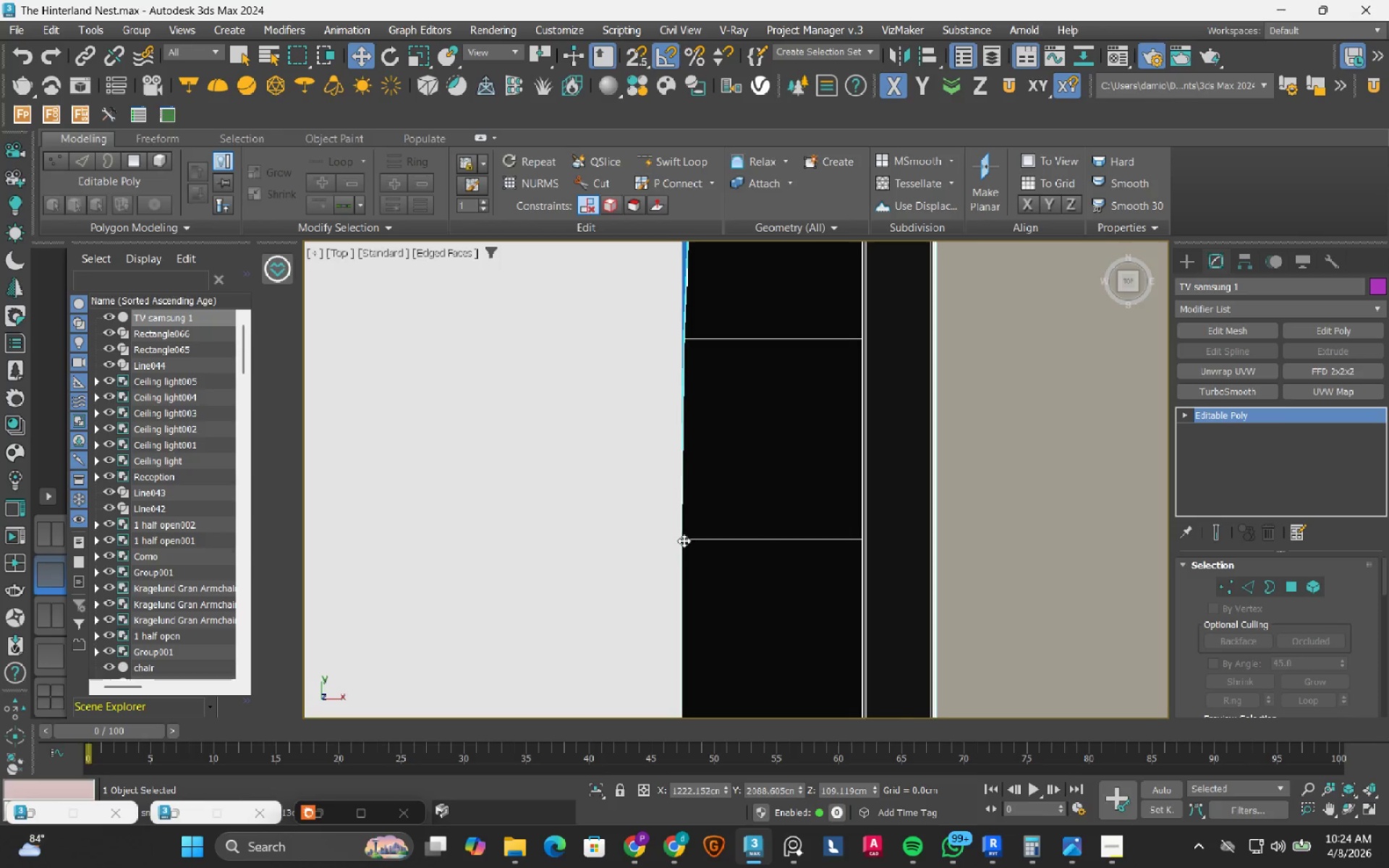 
hold_key(key=AltLeft, duration=0.7)
 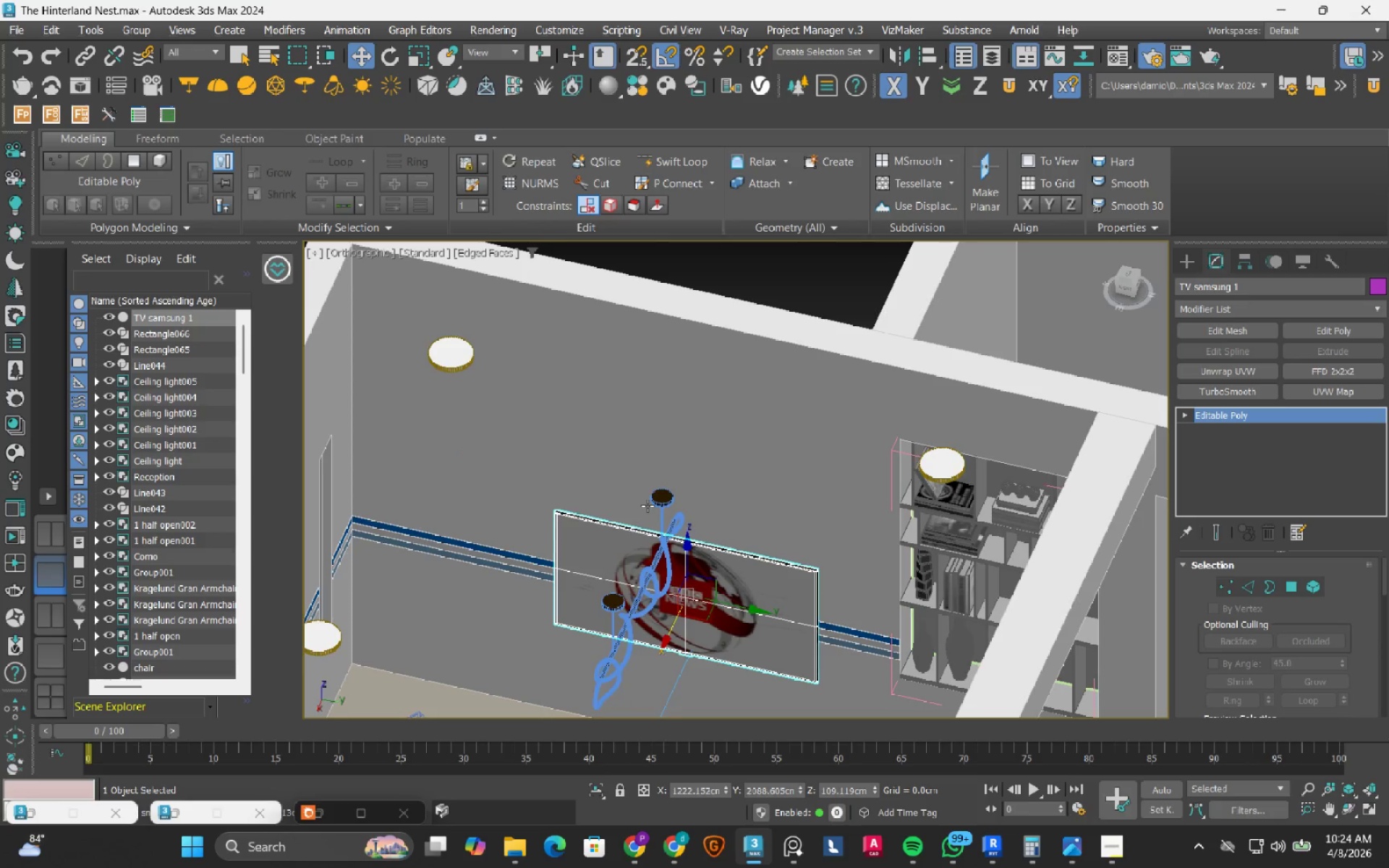 
scroll: coordinate [647, 506], scroll_direction: down, amount: 12.0
 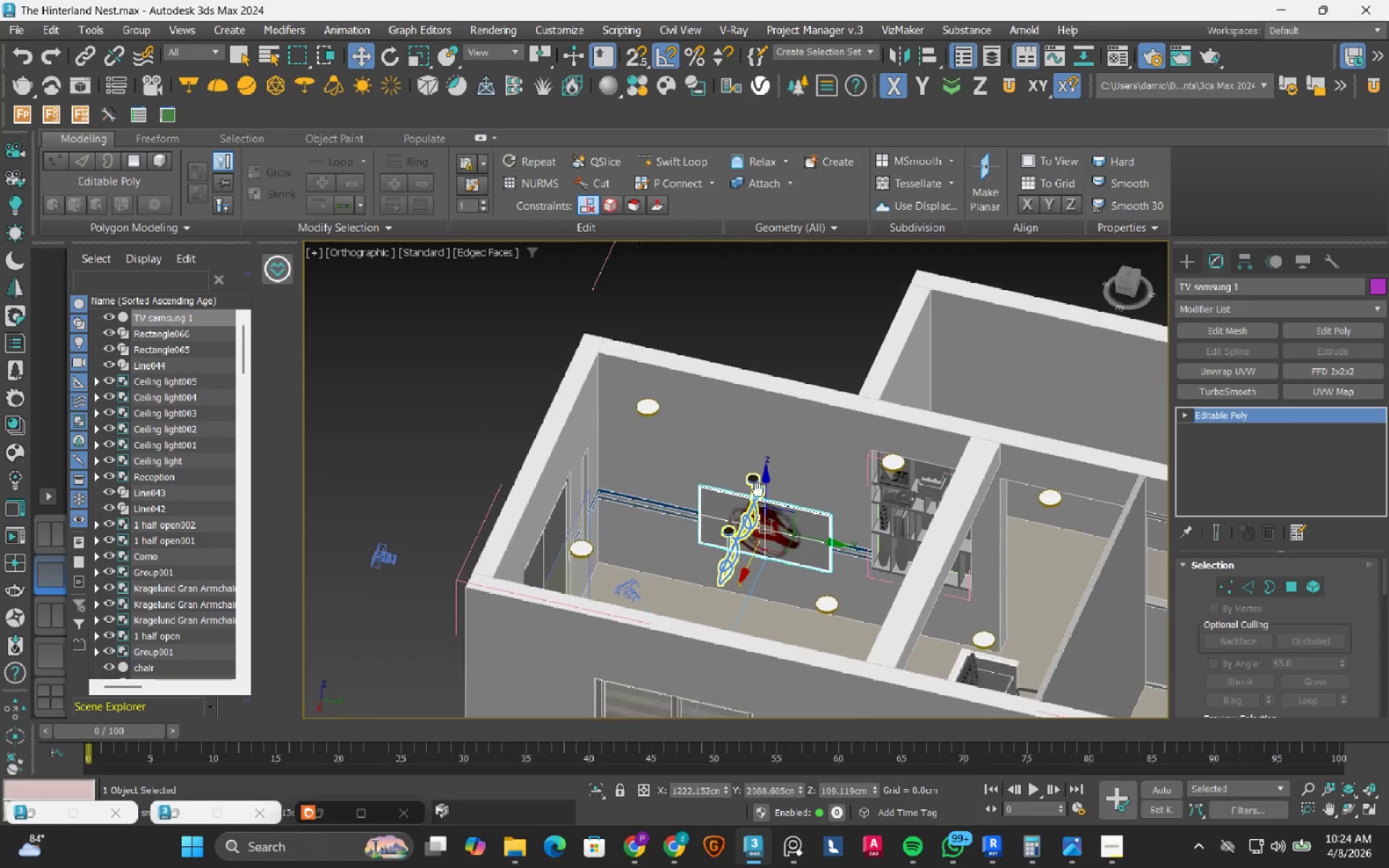 
hold_key(key=AltLeft, duration=0.69)
 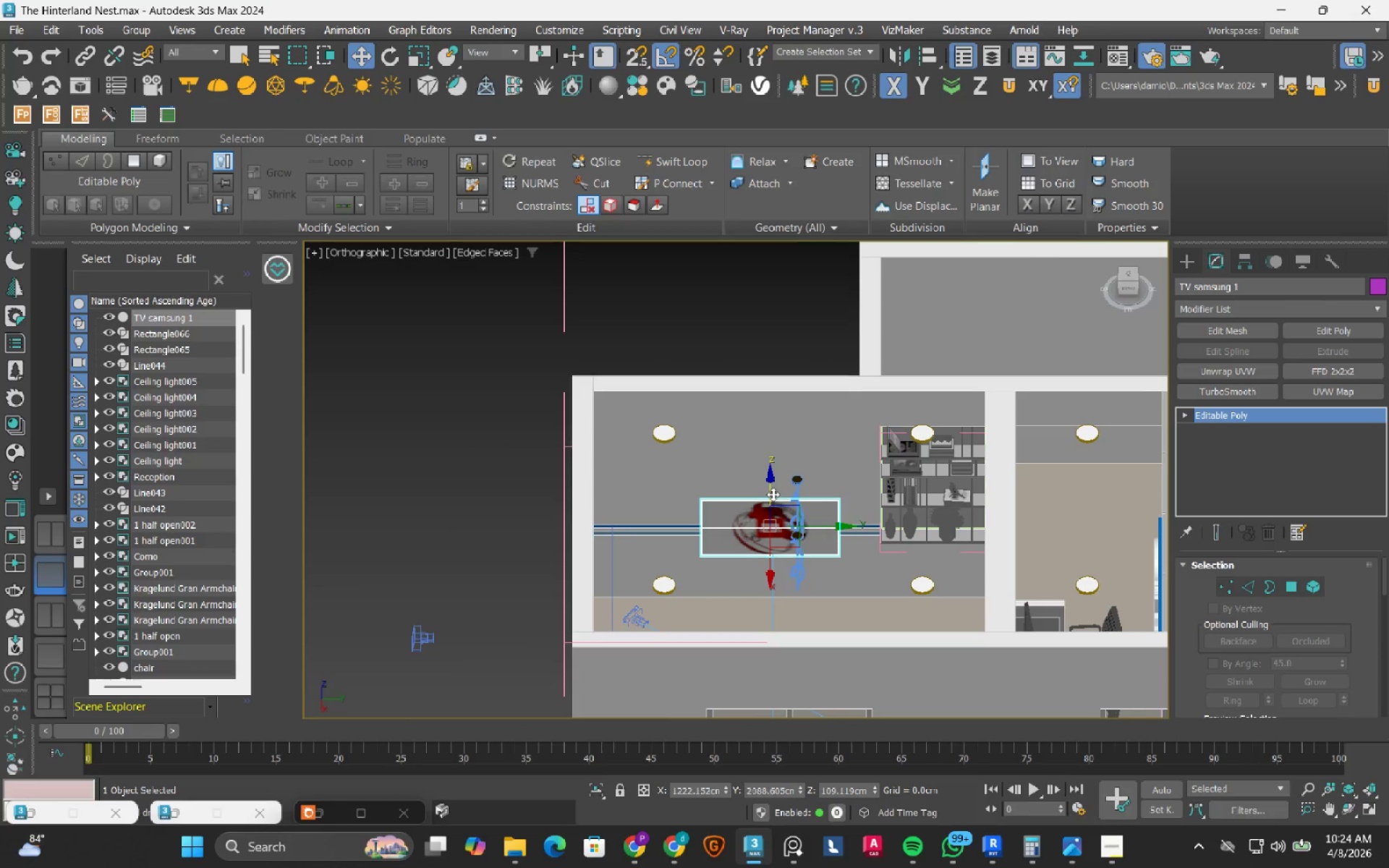 
left_click_drag(start_coordinate=[773, 494], to_coordinate=[781, 431])
 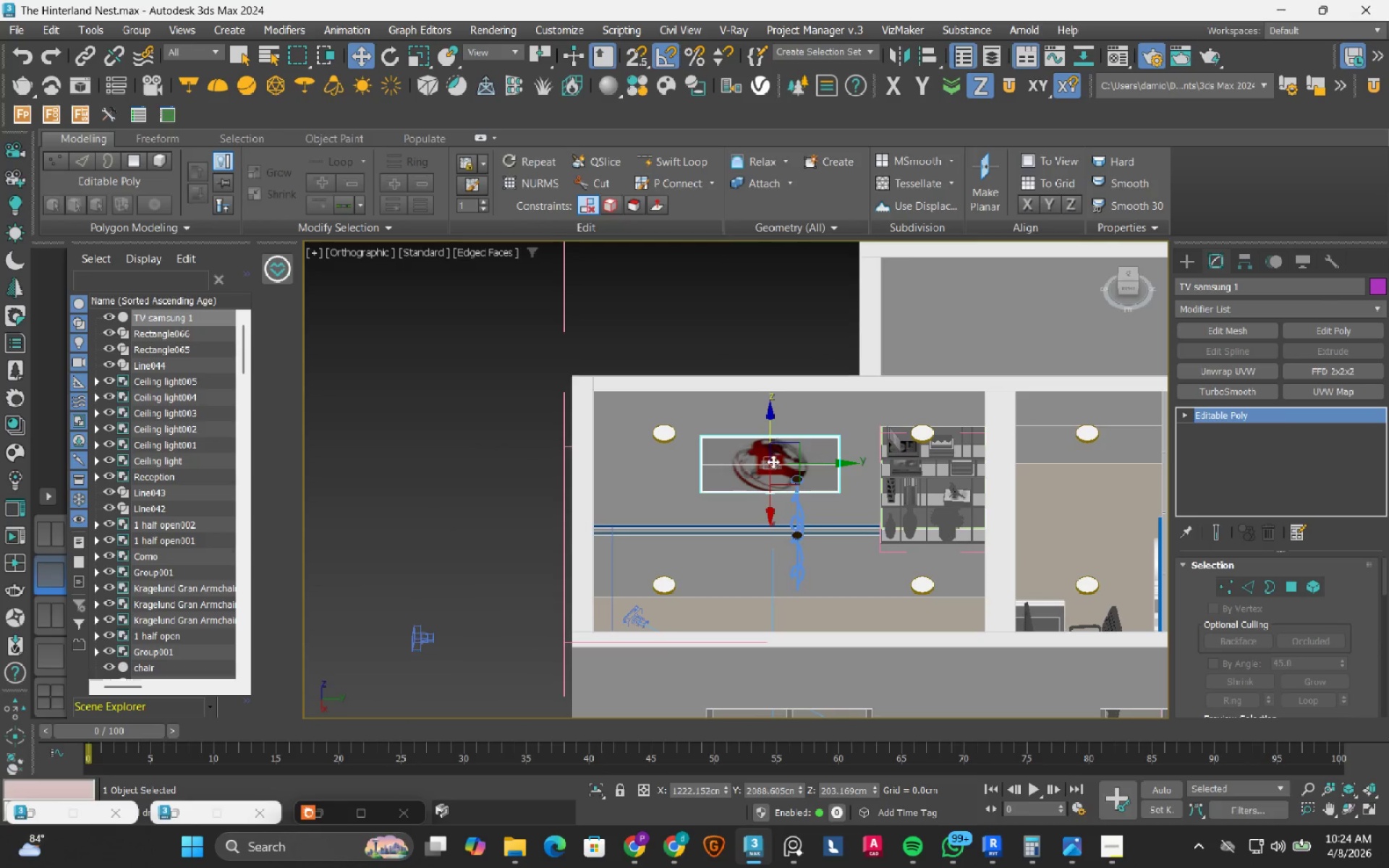 
hold_key(key=AltLeft, duration=1.5)
 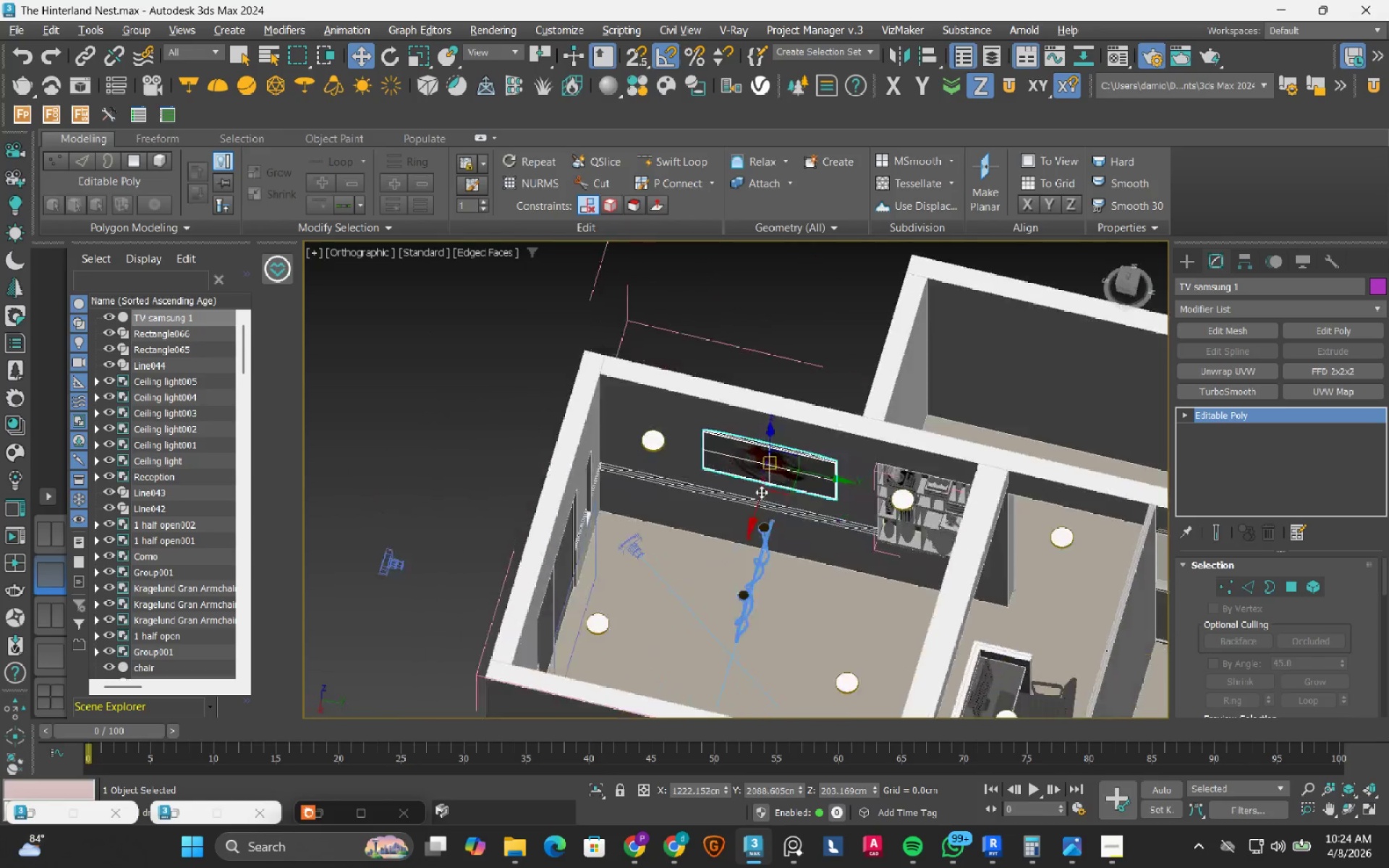 
hold_key(key=AltLeft, duration=1.47)
 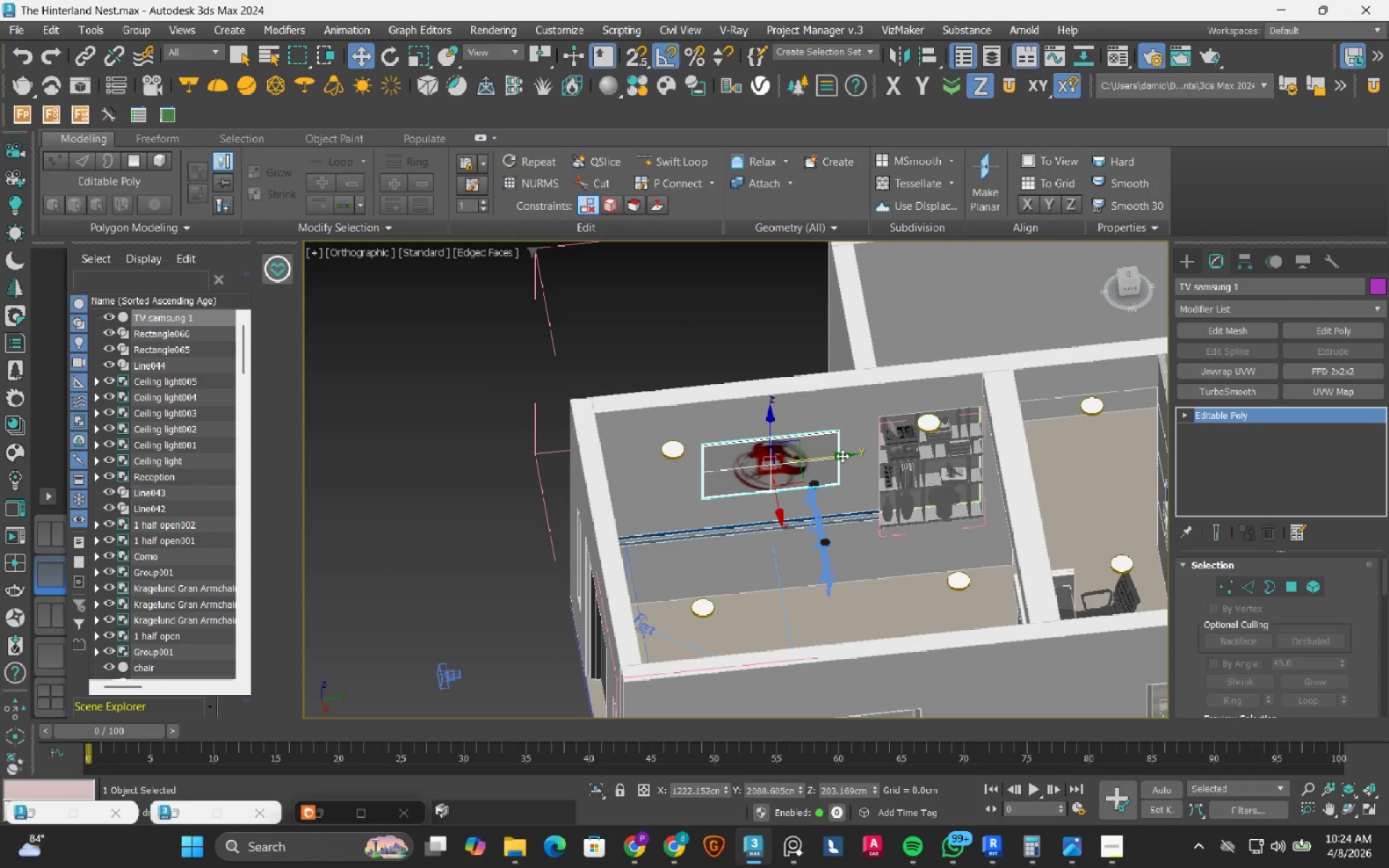 
left_click_drag(start_coordinate=[842, 456], to_coordinate=[835, 460])
 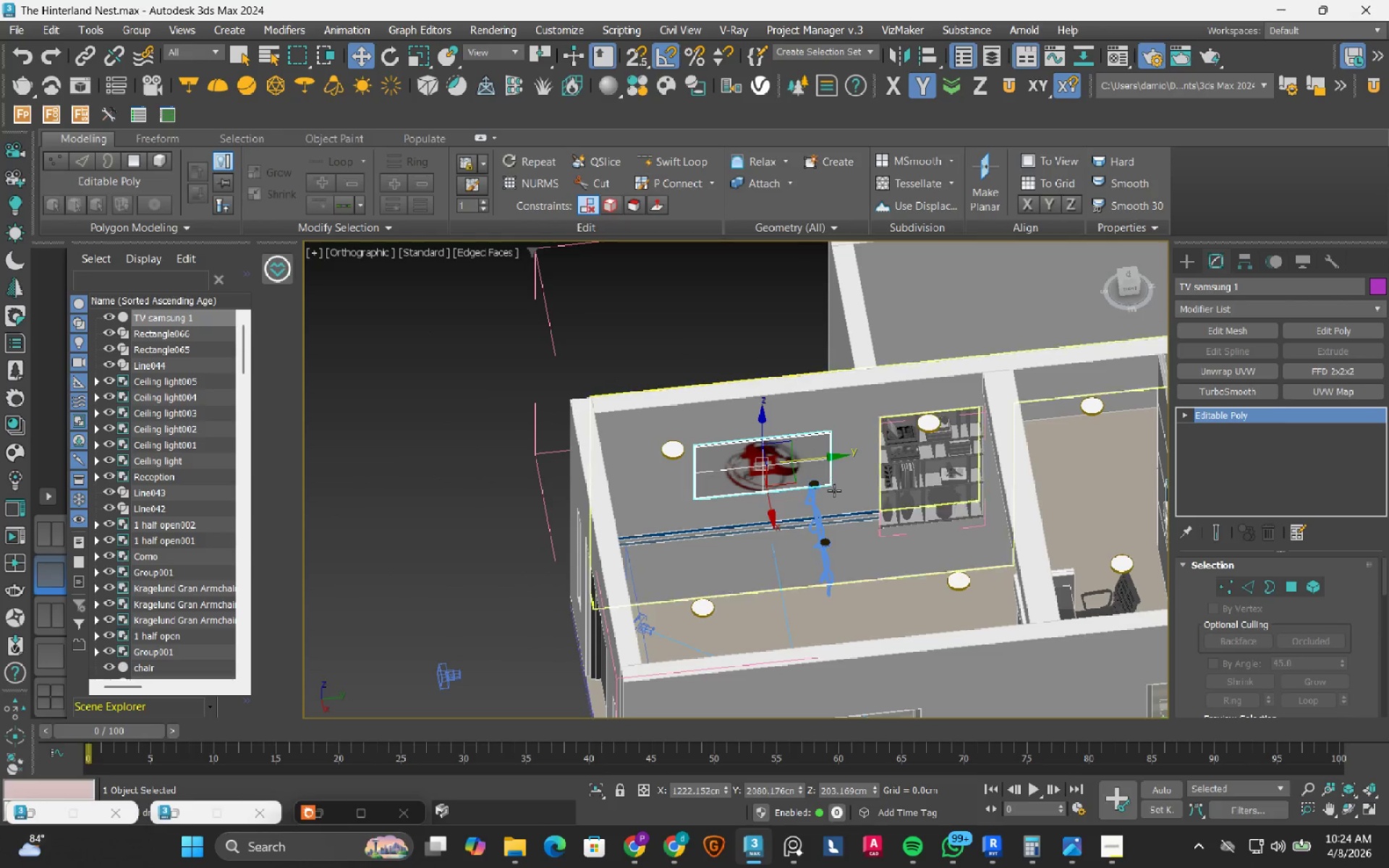 
hold_key(key=AltLeft, duration=1.5)
 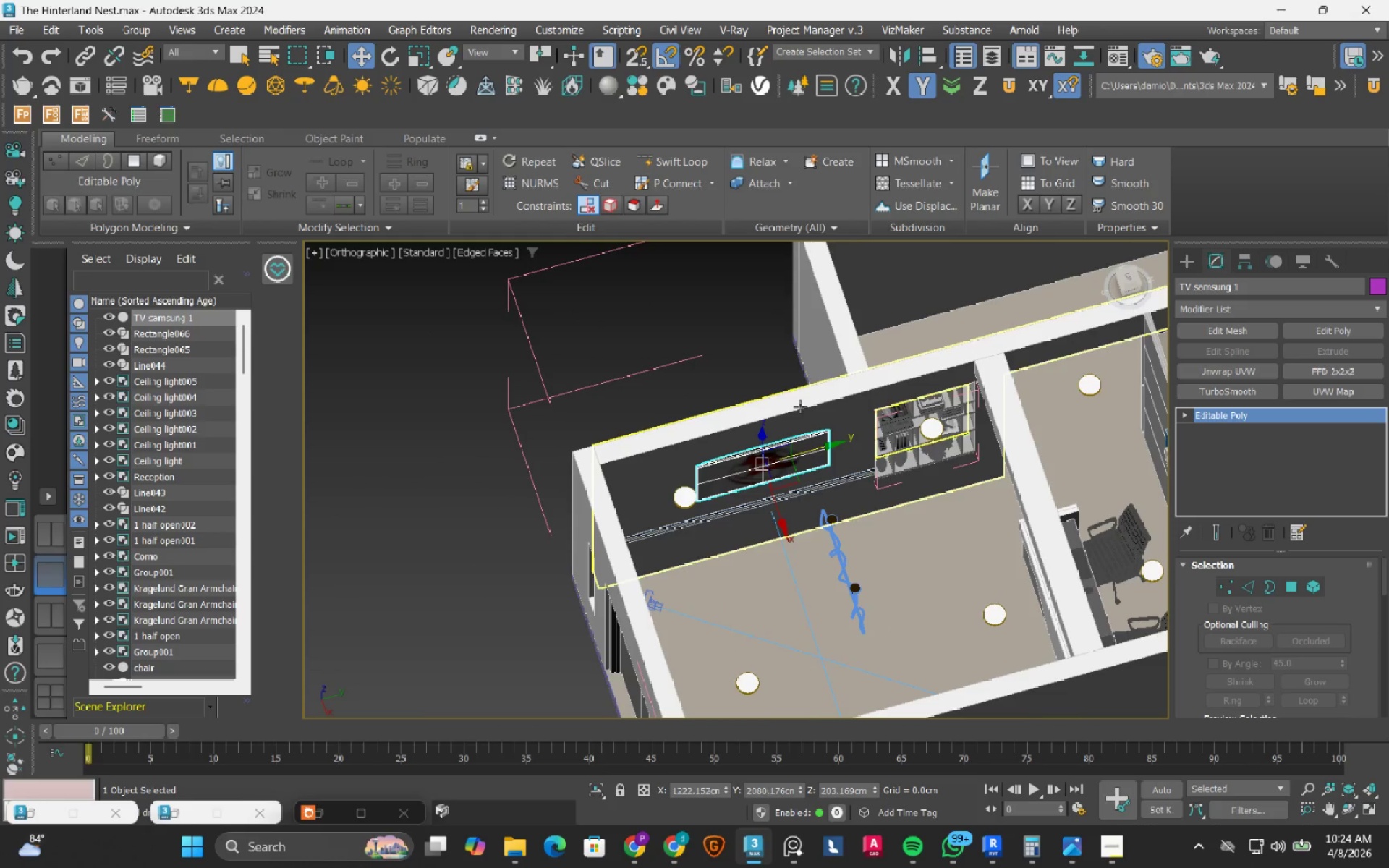 
key(Alt+AltLeft)
 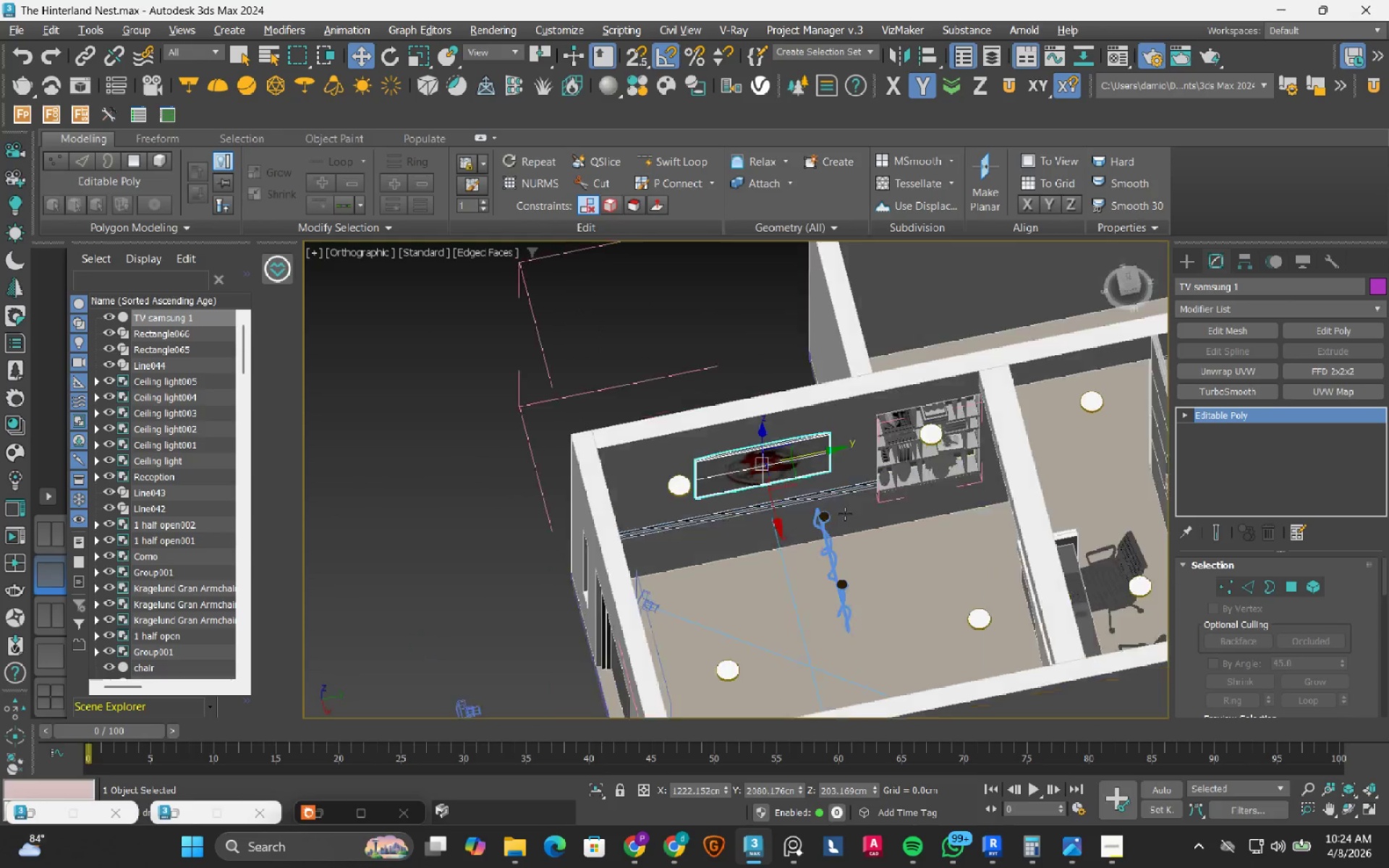 
key(Alt+AltLeft)
 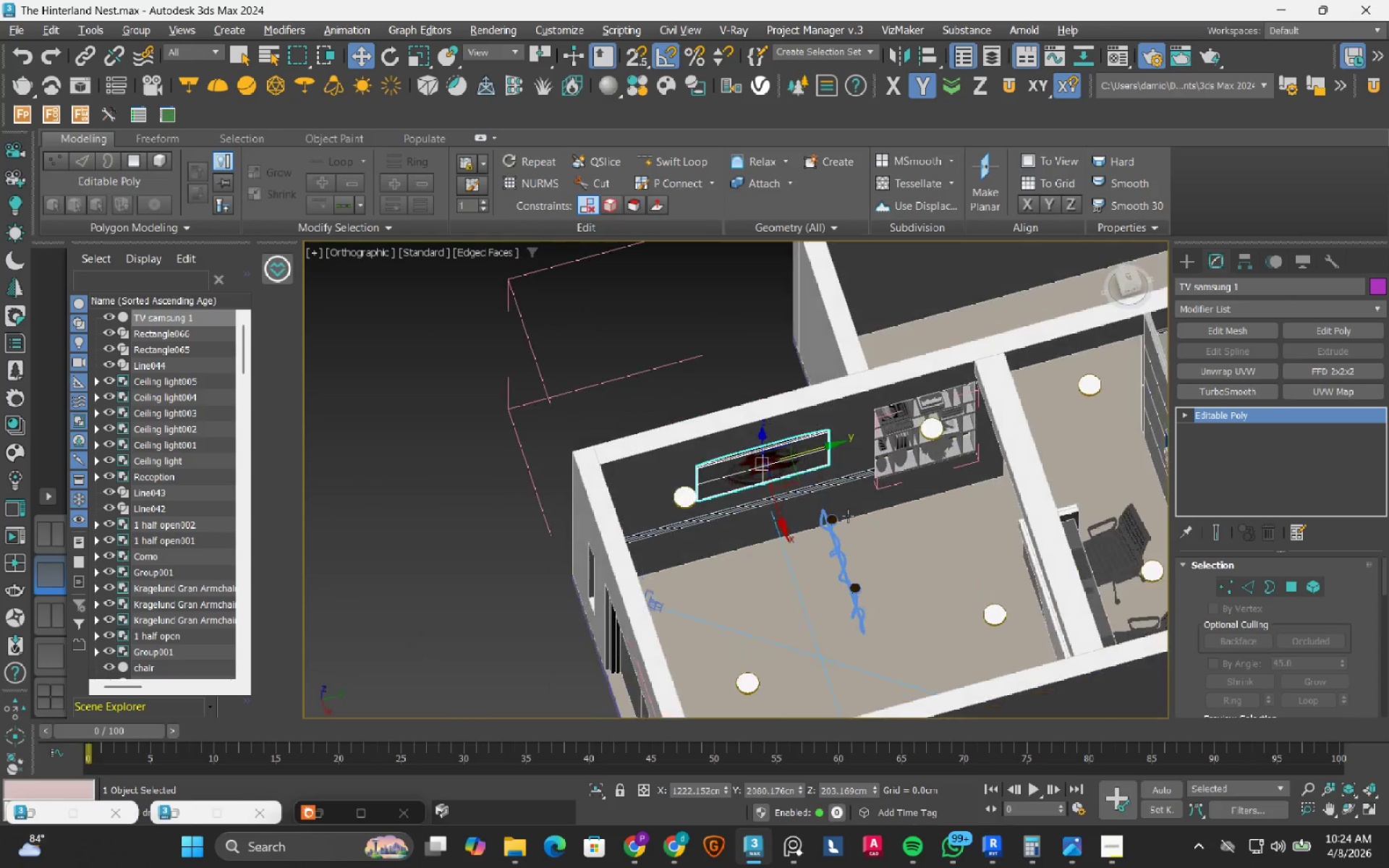 
key(Alt+AltLeft)
 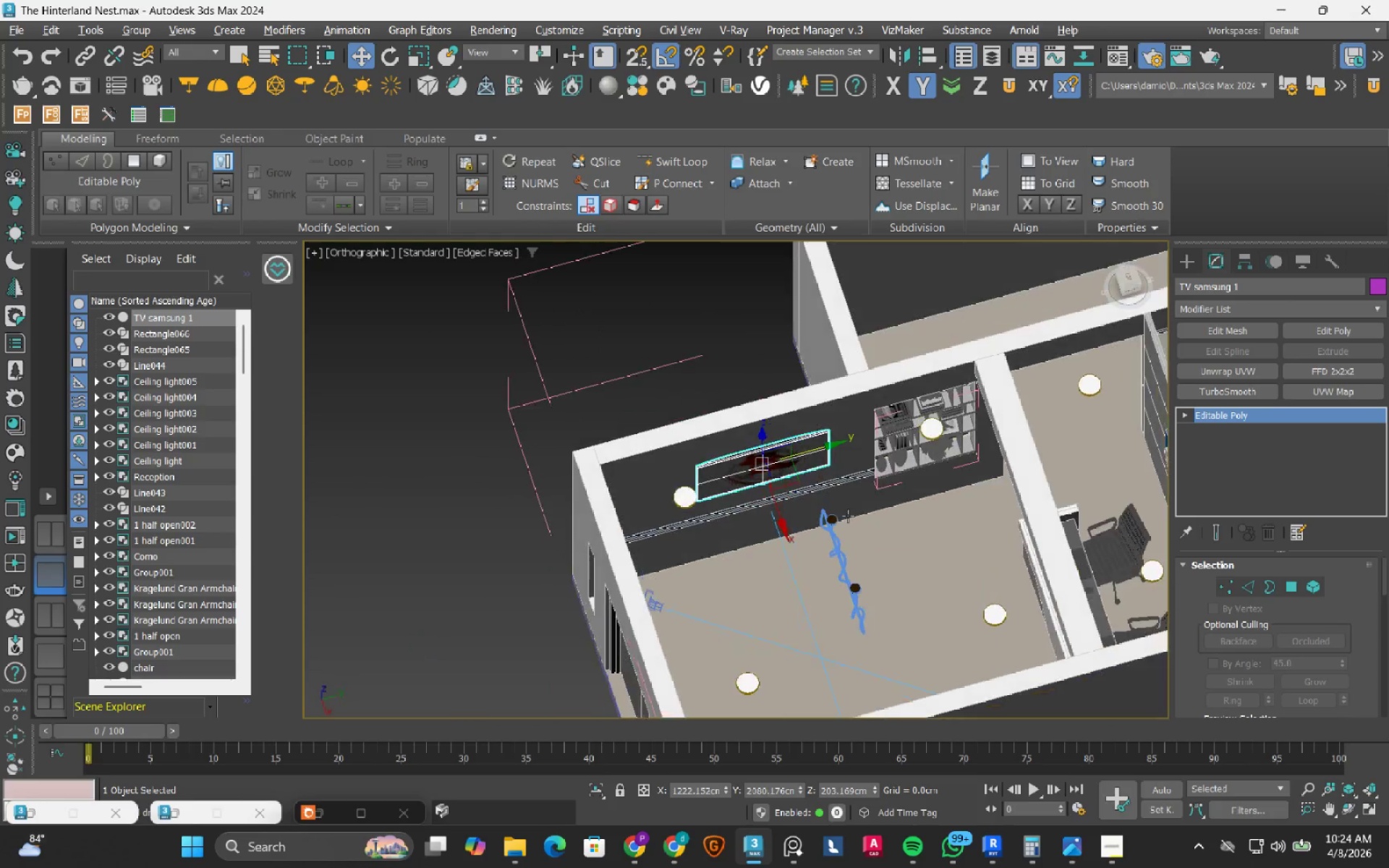 
key(Alt+AltLeft)
 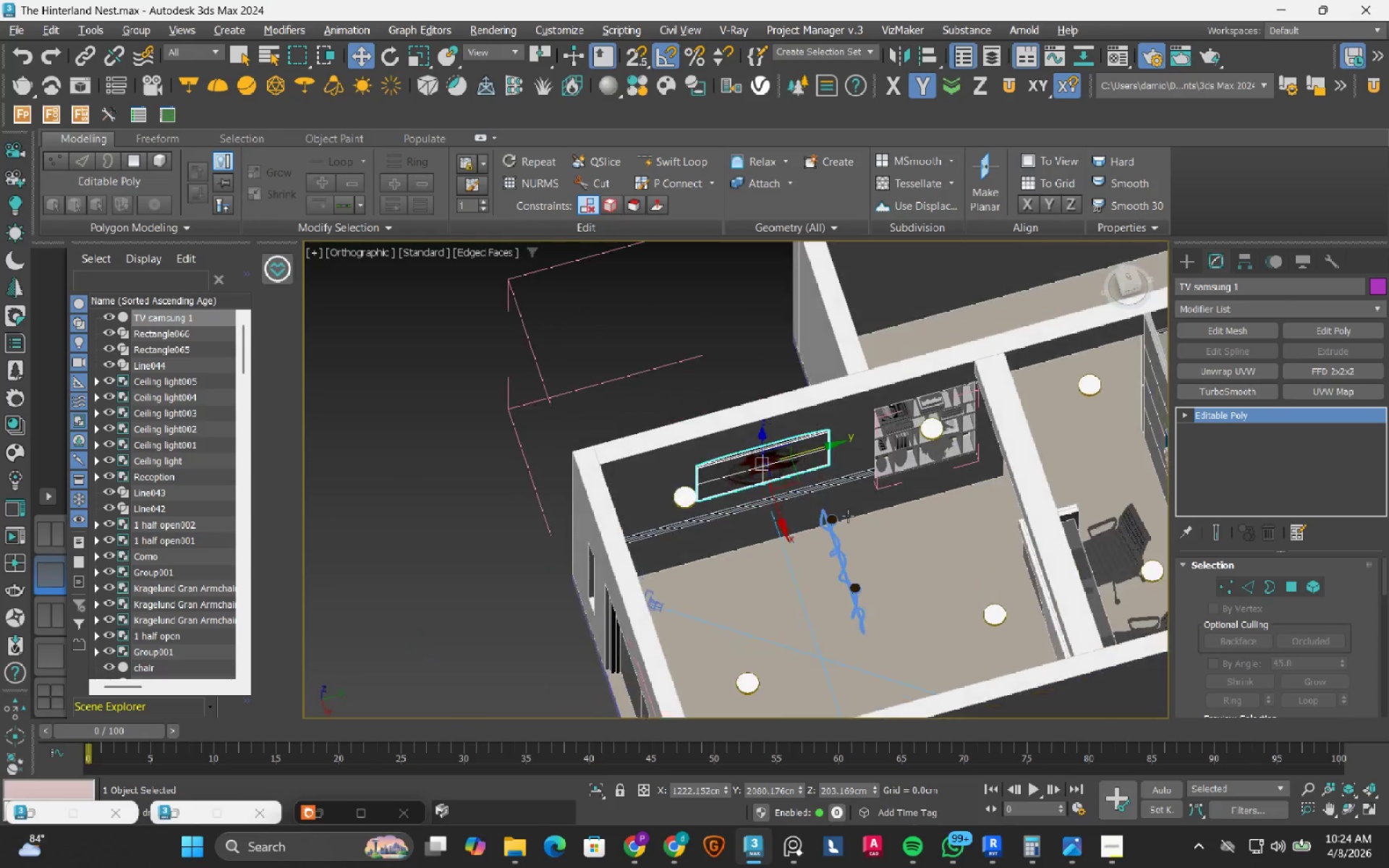 
key(Alt+AltLeft)
 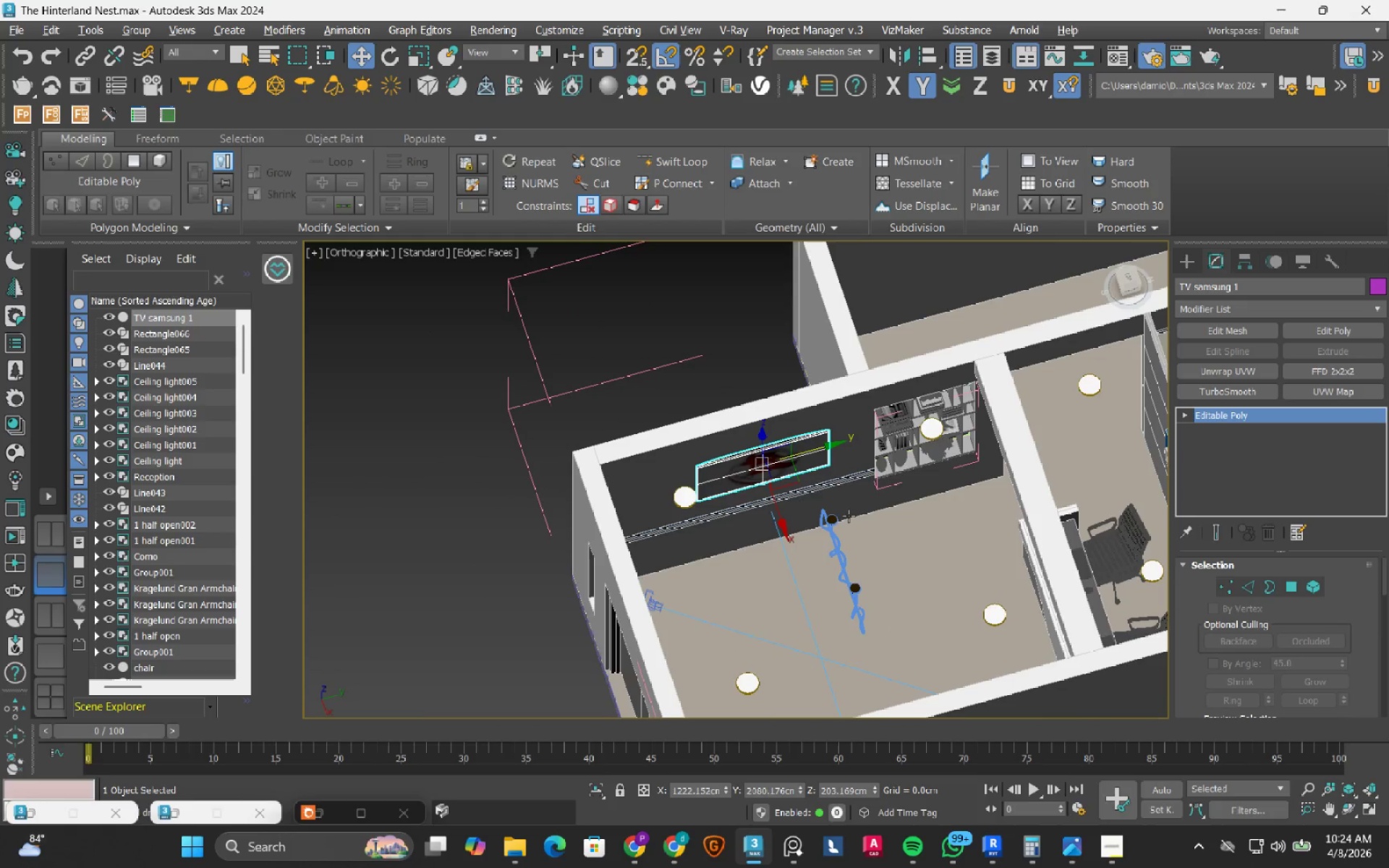 
key(Alt+AltLeft)
 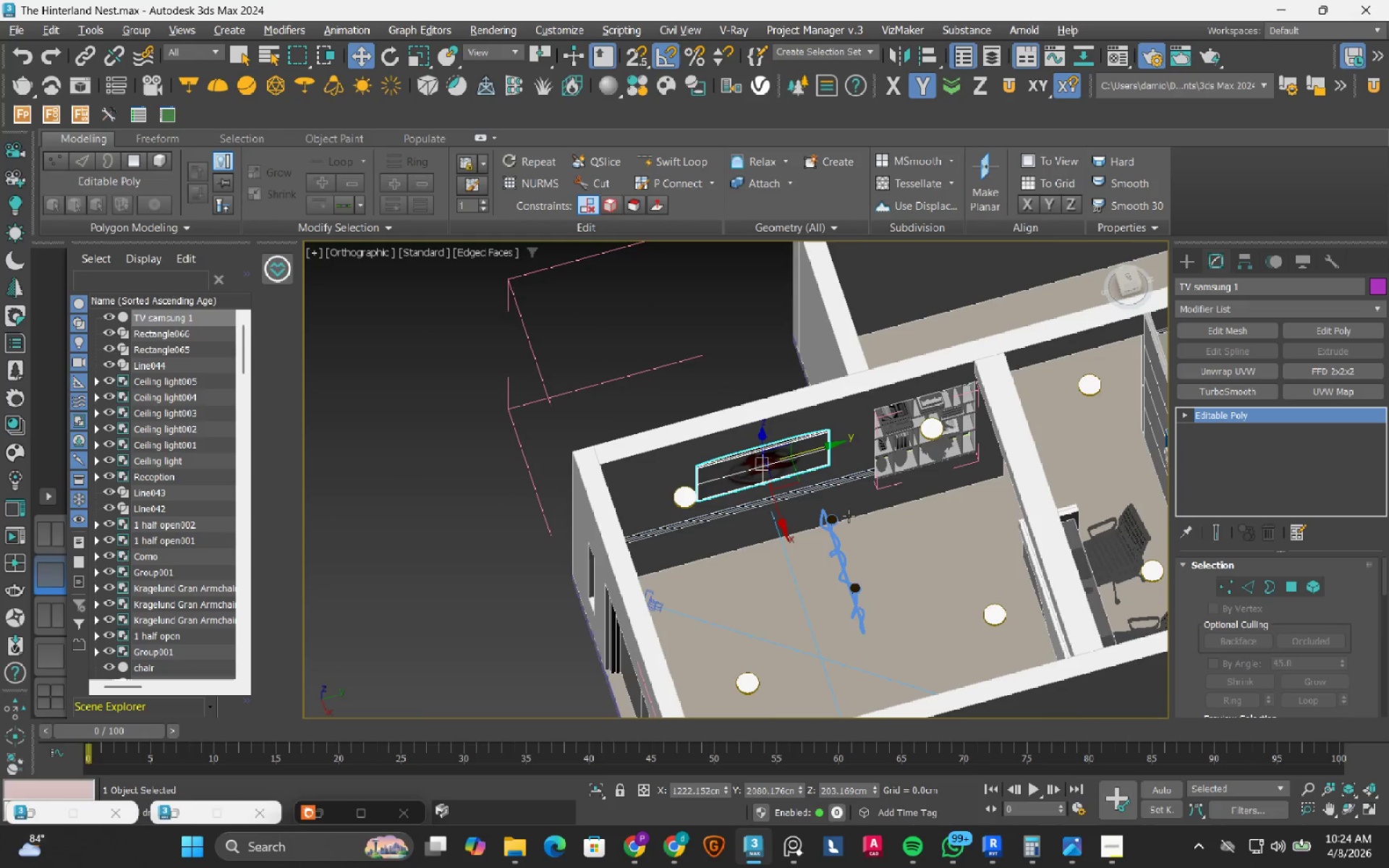 
key(Alt+AltLeft)
 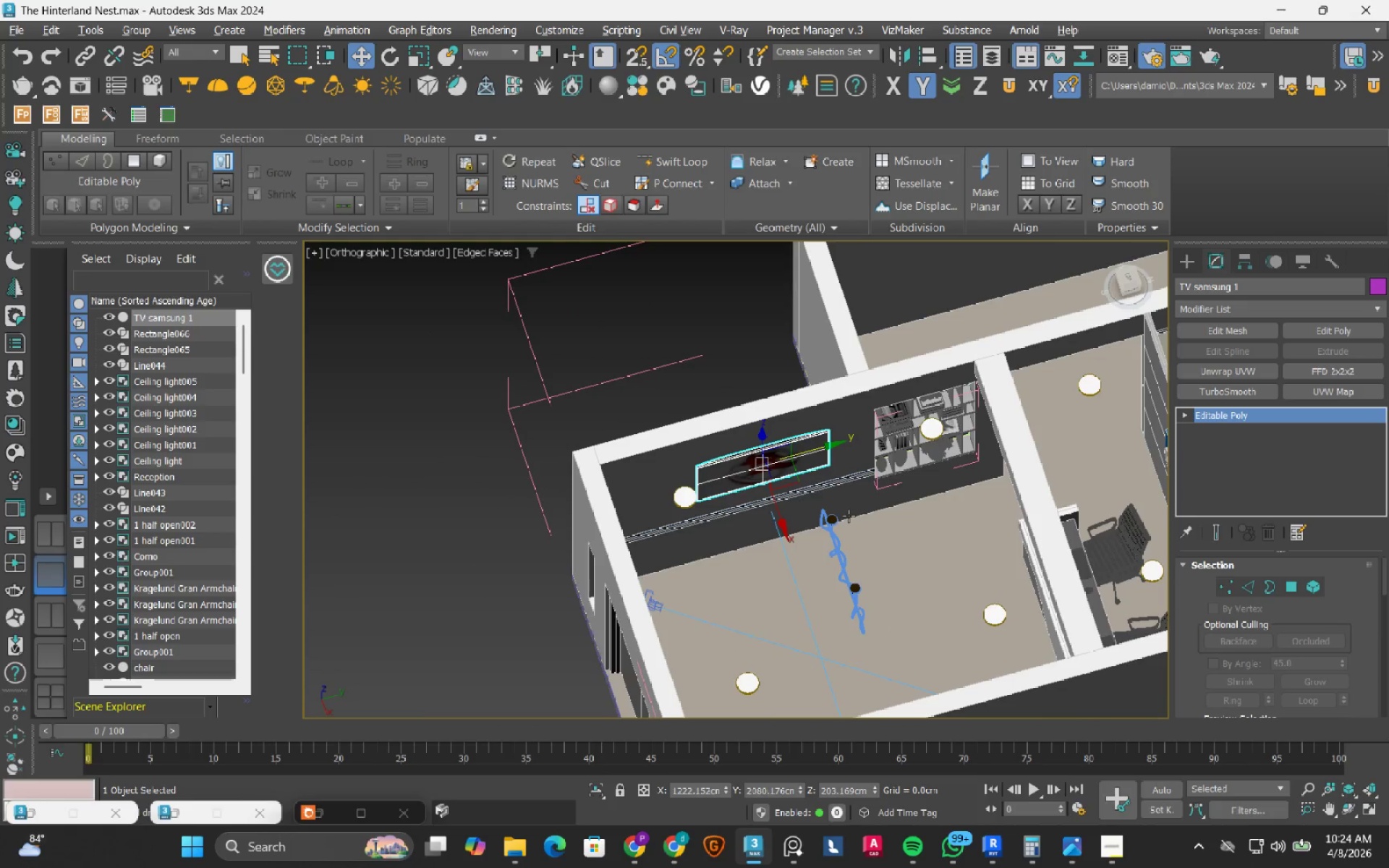 
key(Alt+AltLeft)
 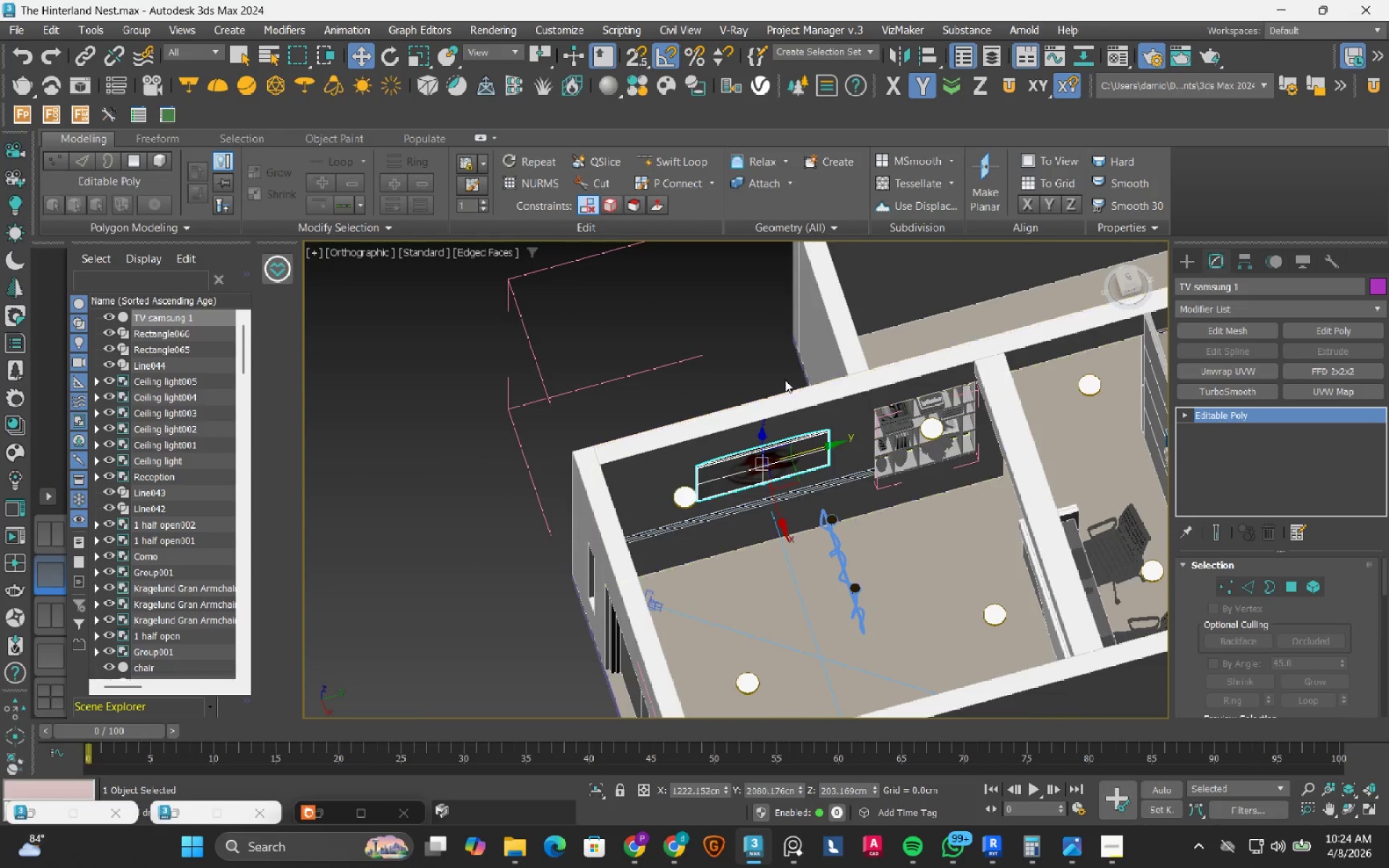 
left_click([780, 371])
 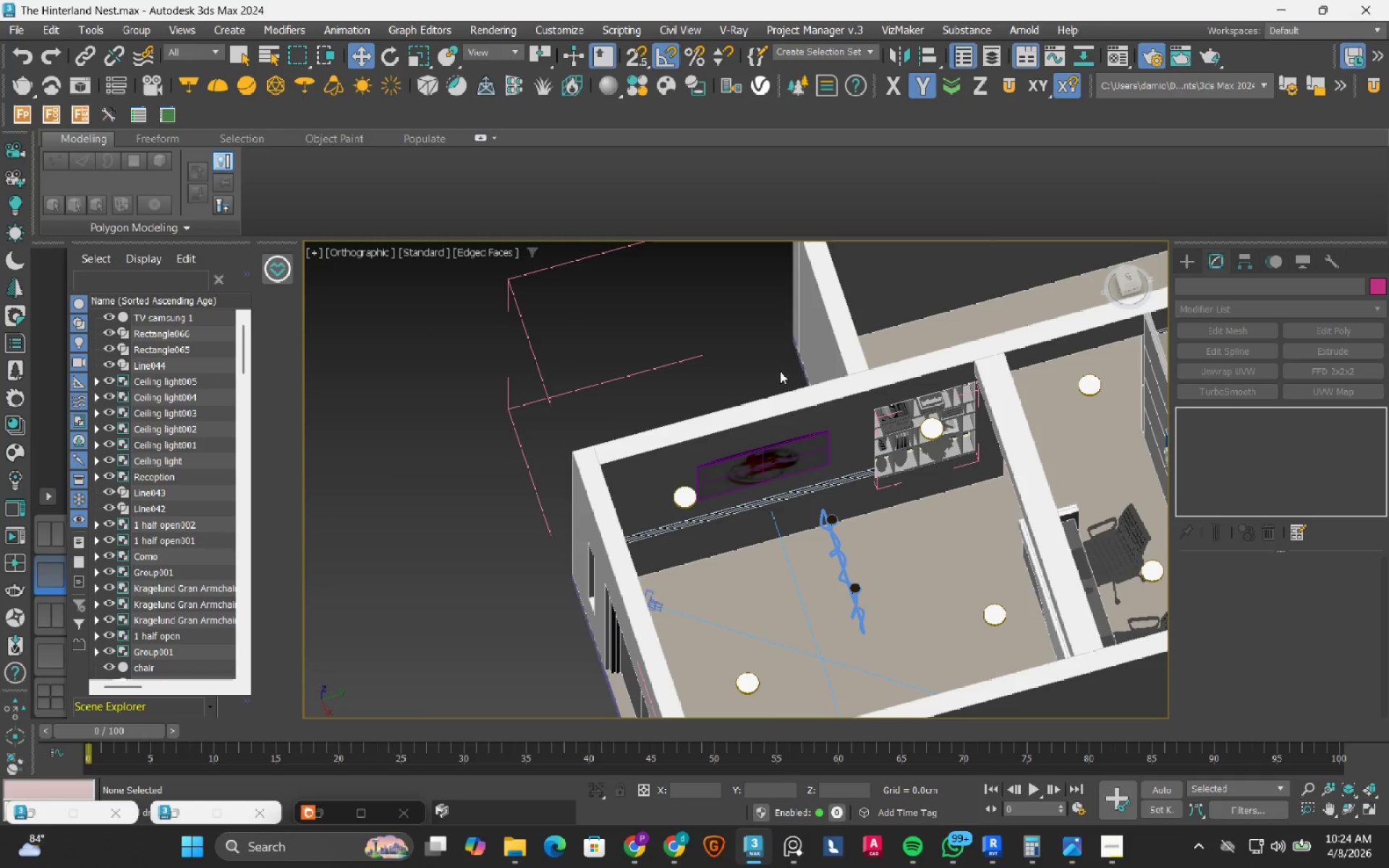 
scroll: coordinate [780, 371], scroll_direction: down, amount: 6.0
 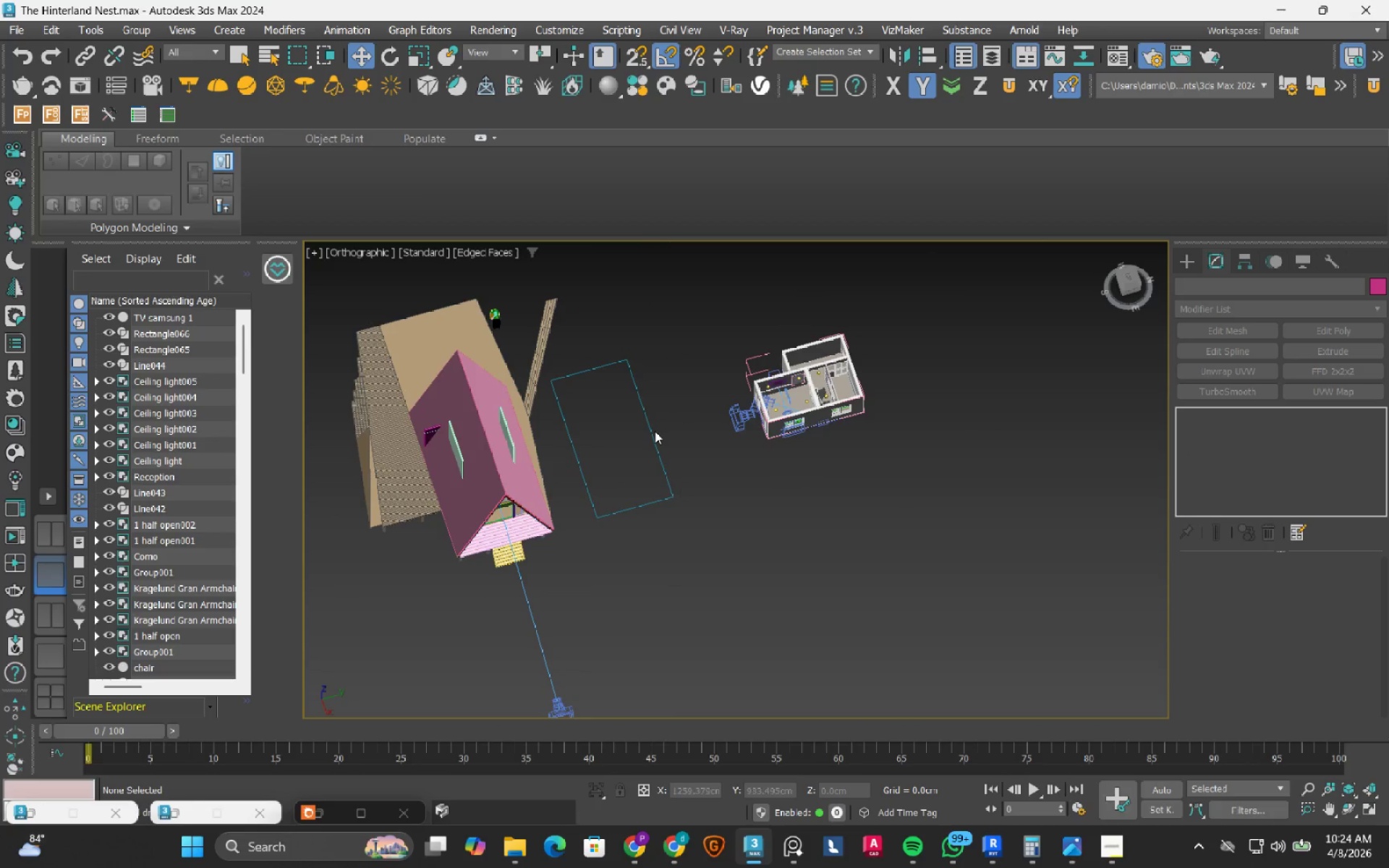 
hold_key(key=AltLeft, duration=0.77)
 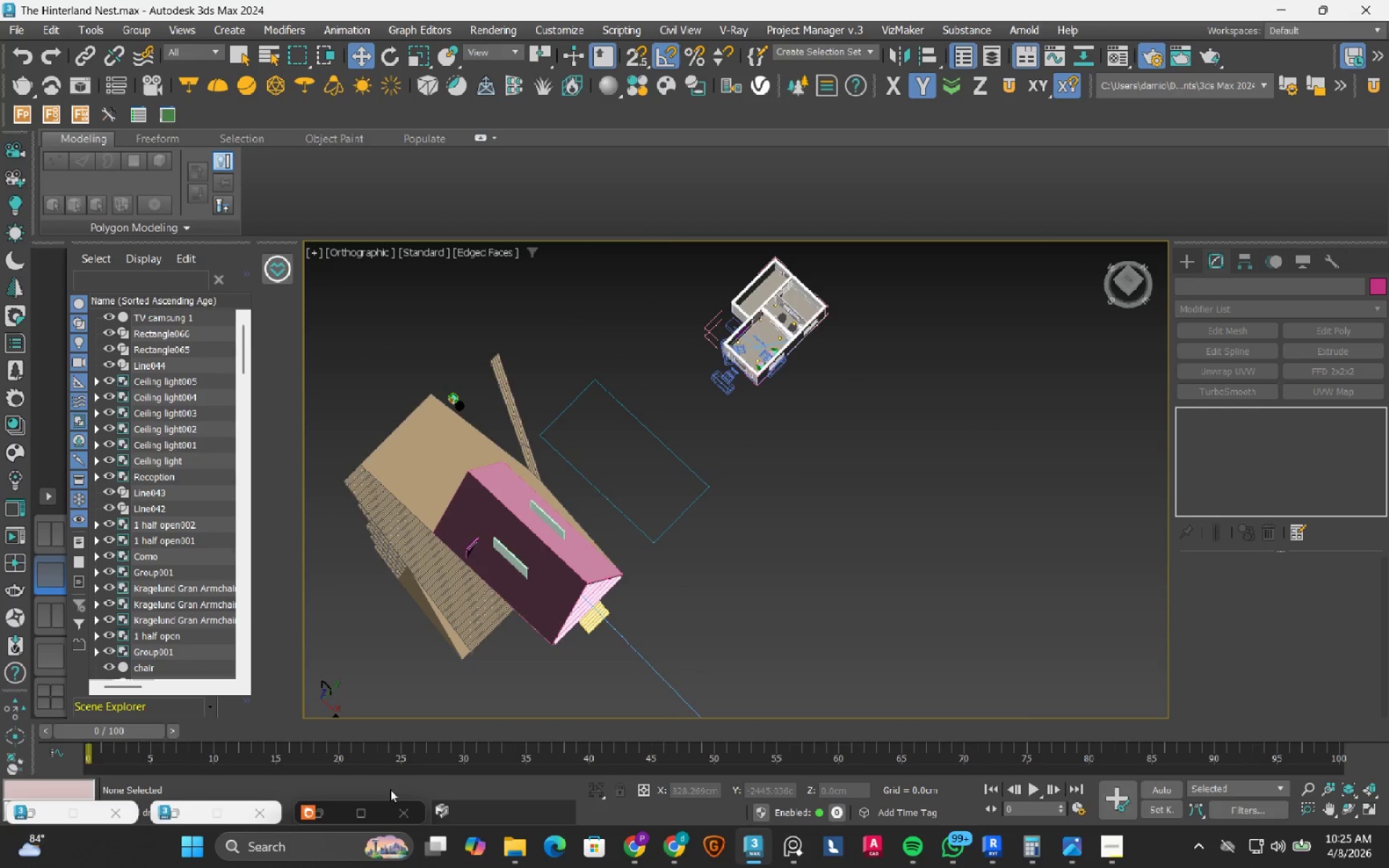 
left_click([475, 811])
 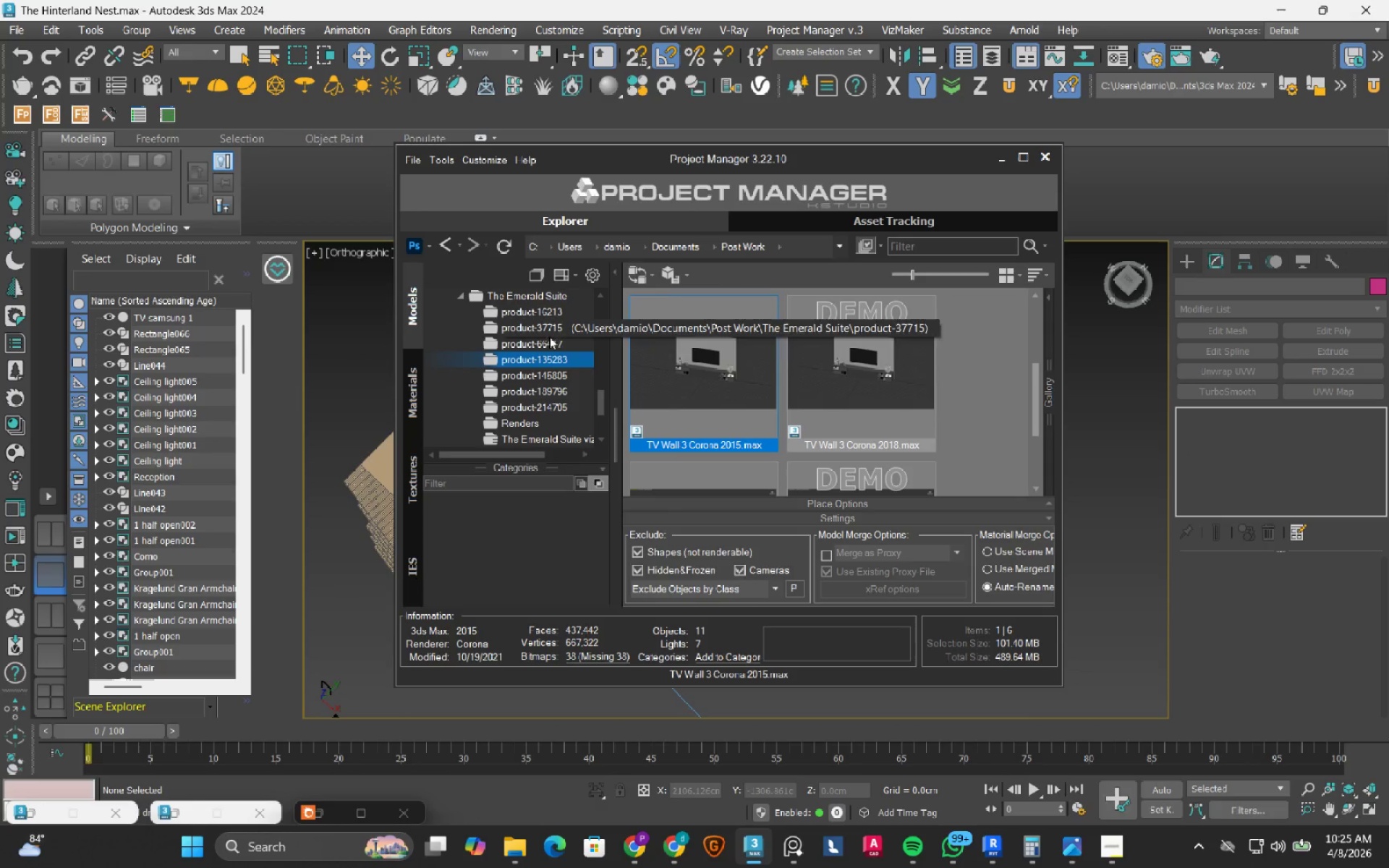 
left_click([548, 342])
 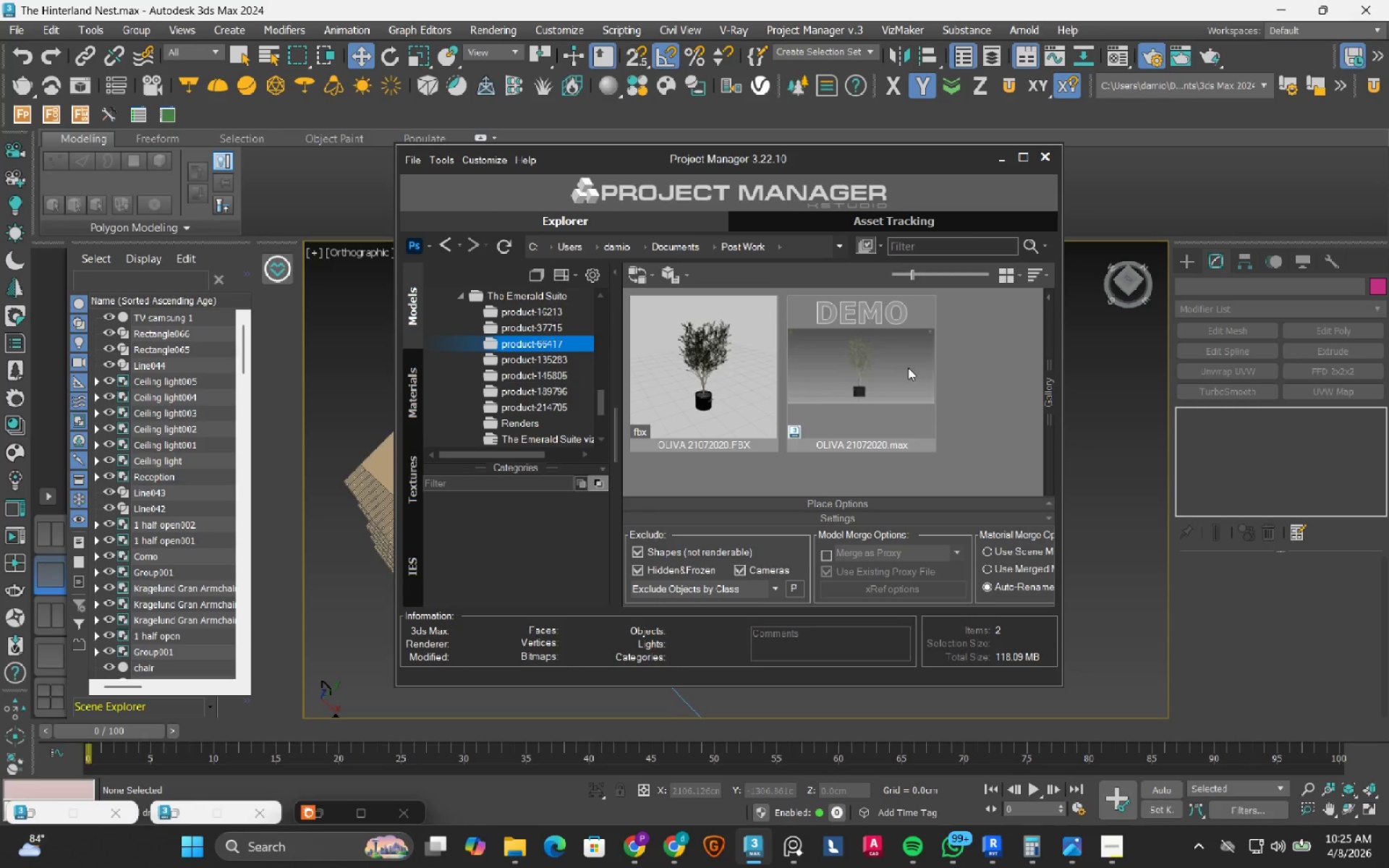 
key(Alt+Tab)
 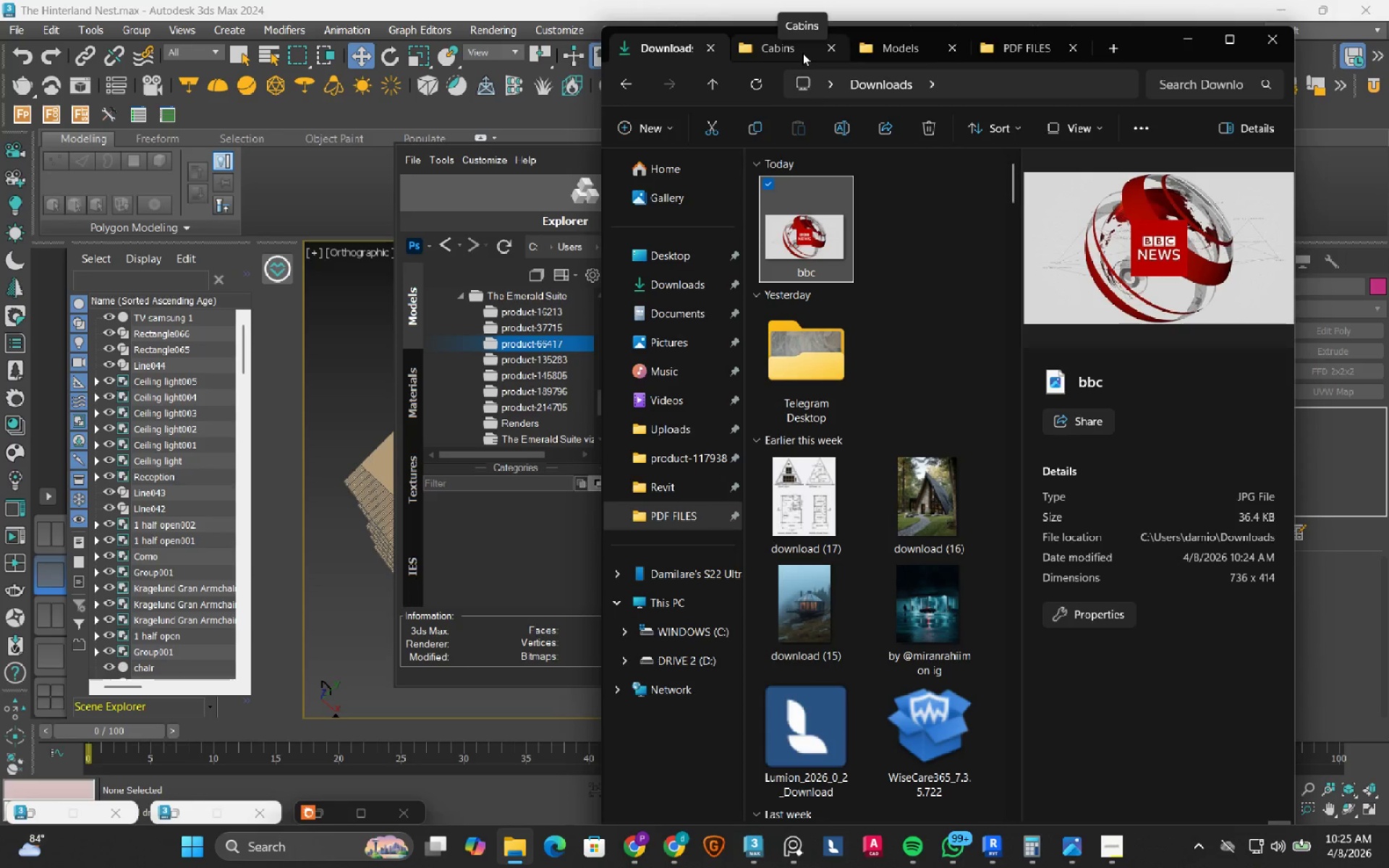 
left_click([1003, 50])
 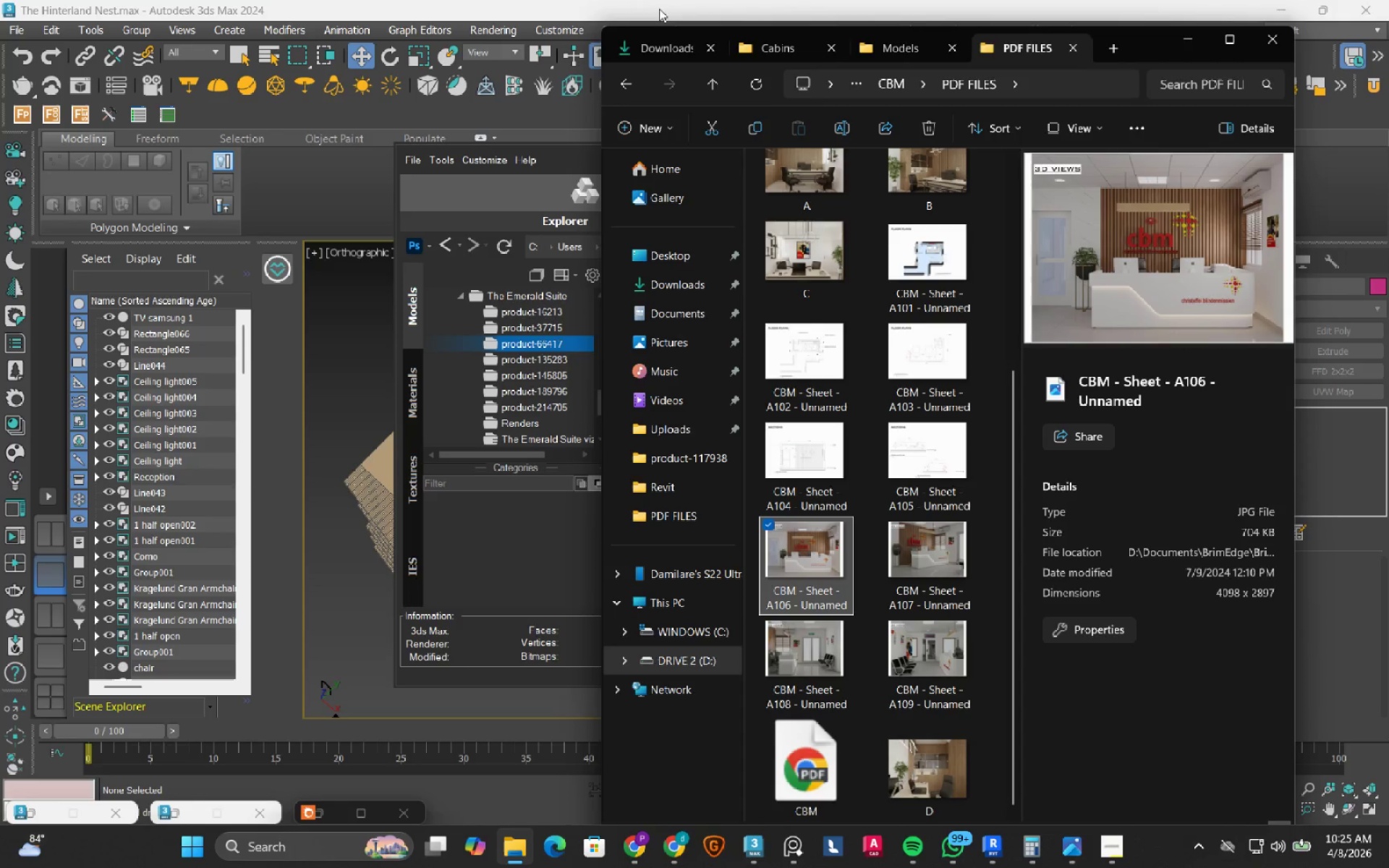 
left_click([648, 46])
 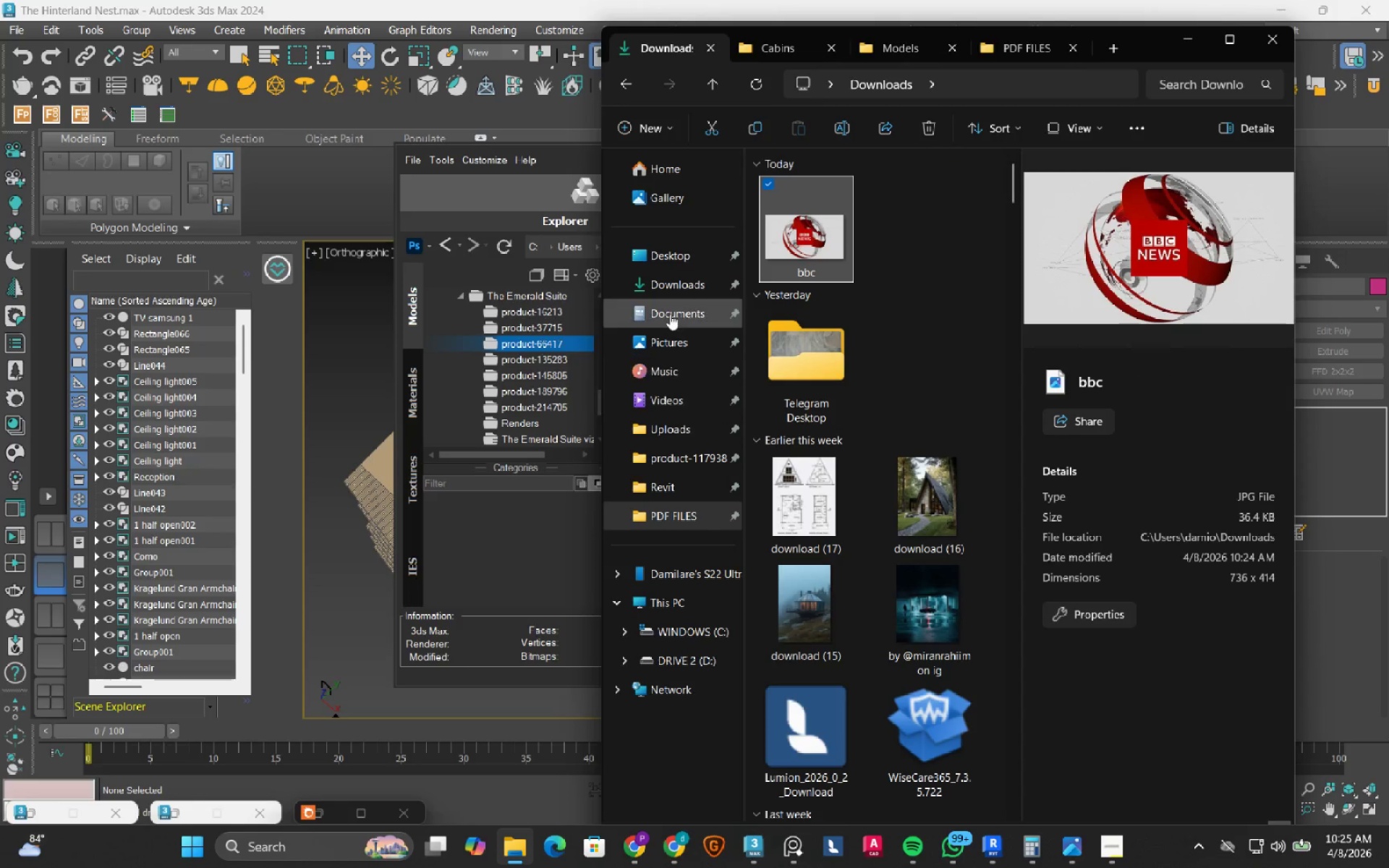 
left_click([672, 305])
 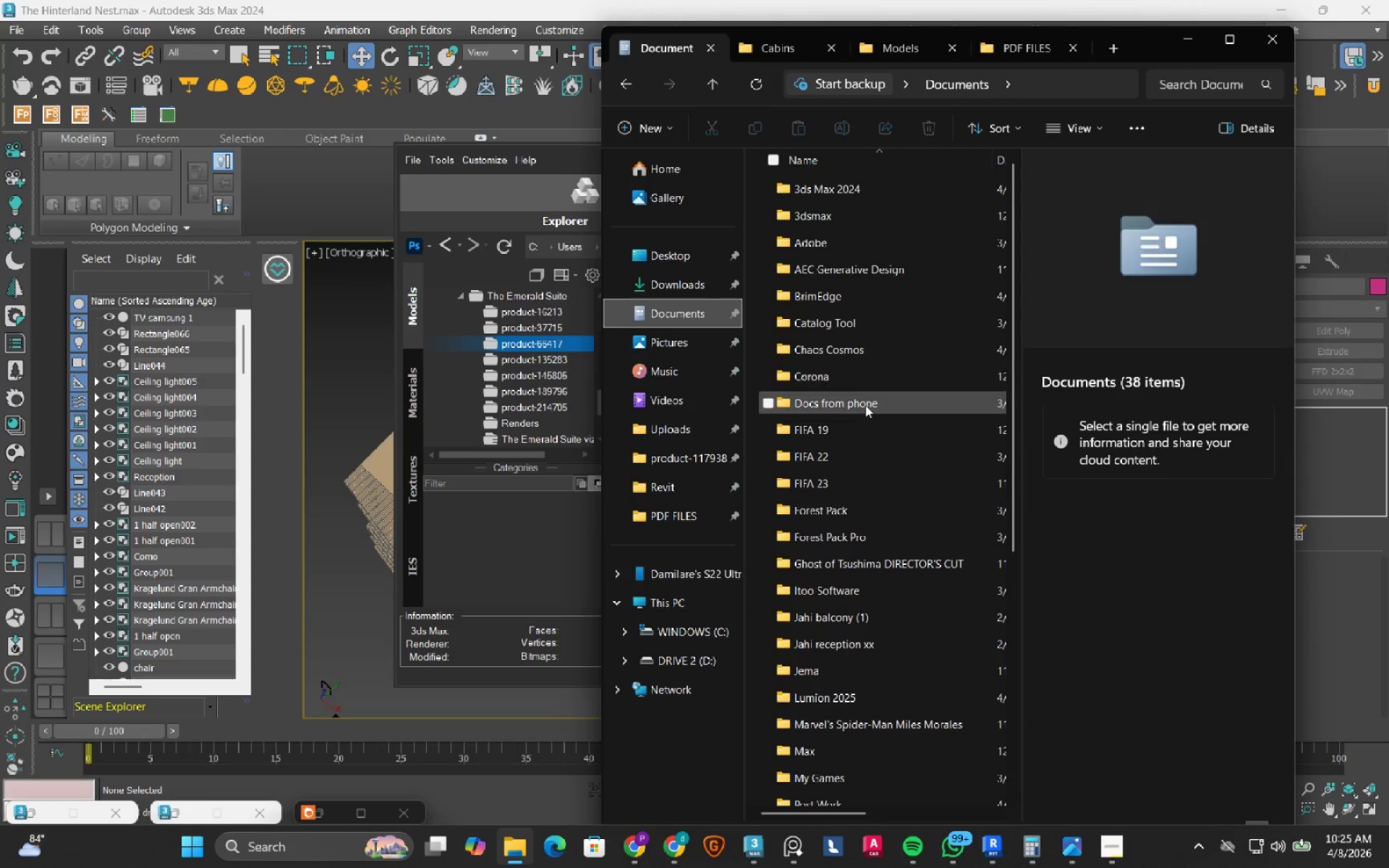 
scroll: coordinate [865, 407], scroll_direction: down, amount: 2.0
 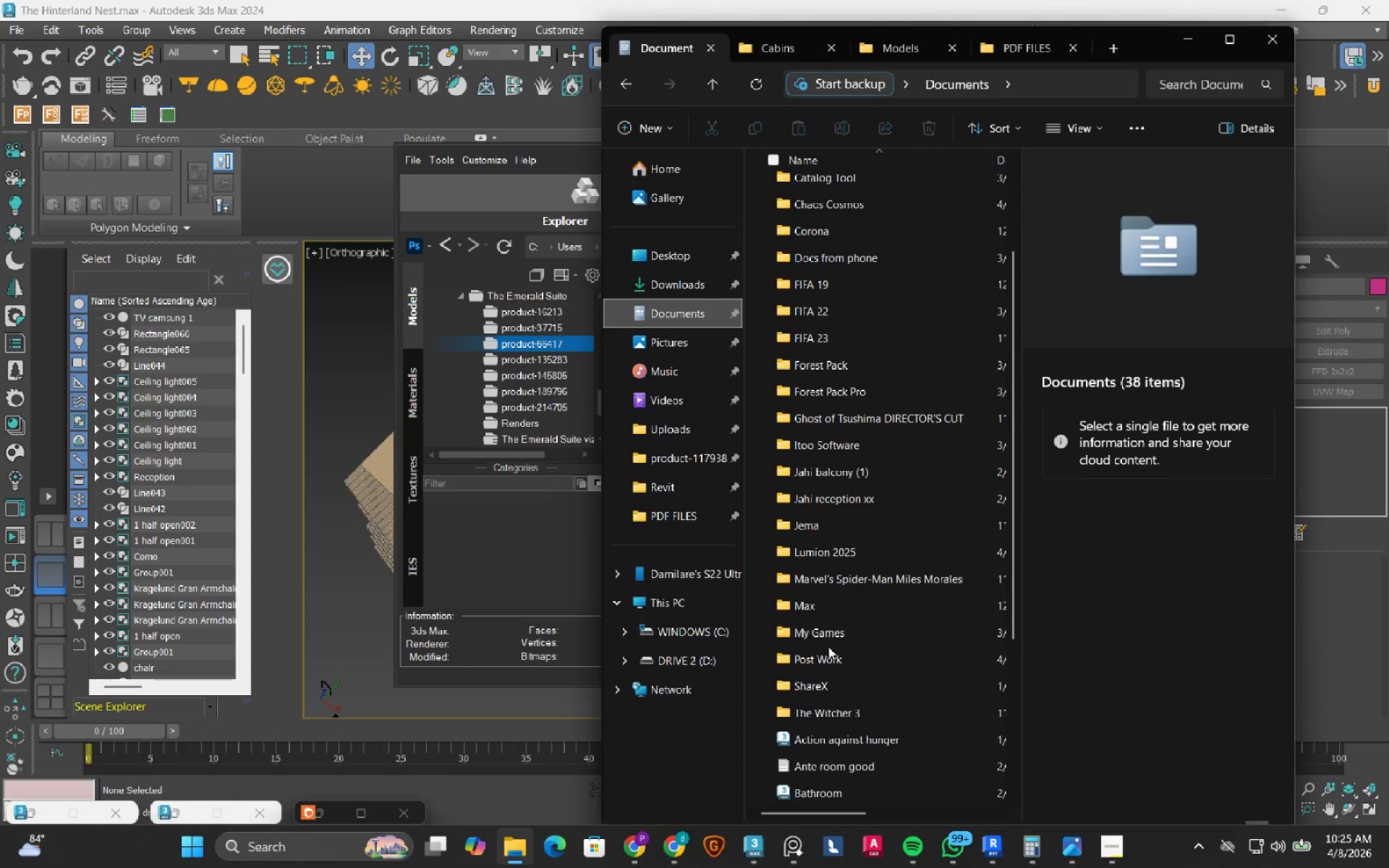 
double_click([826, 653])
 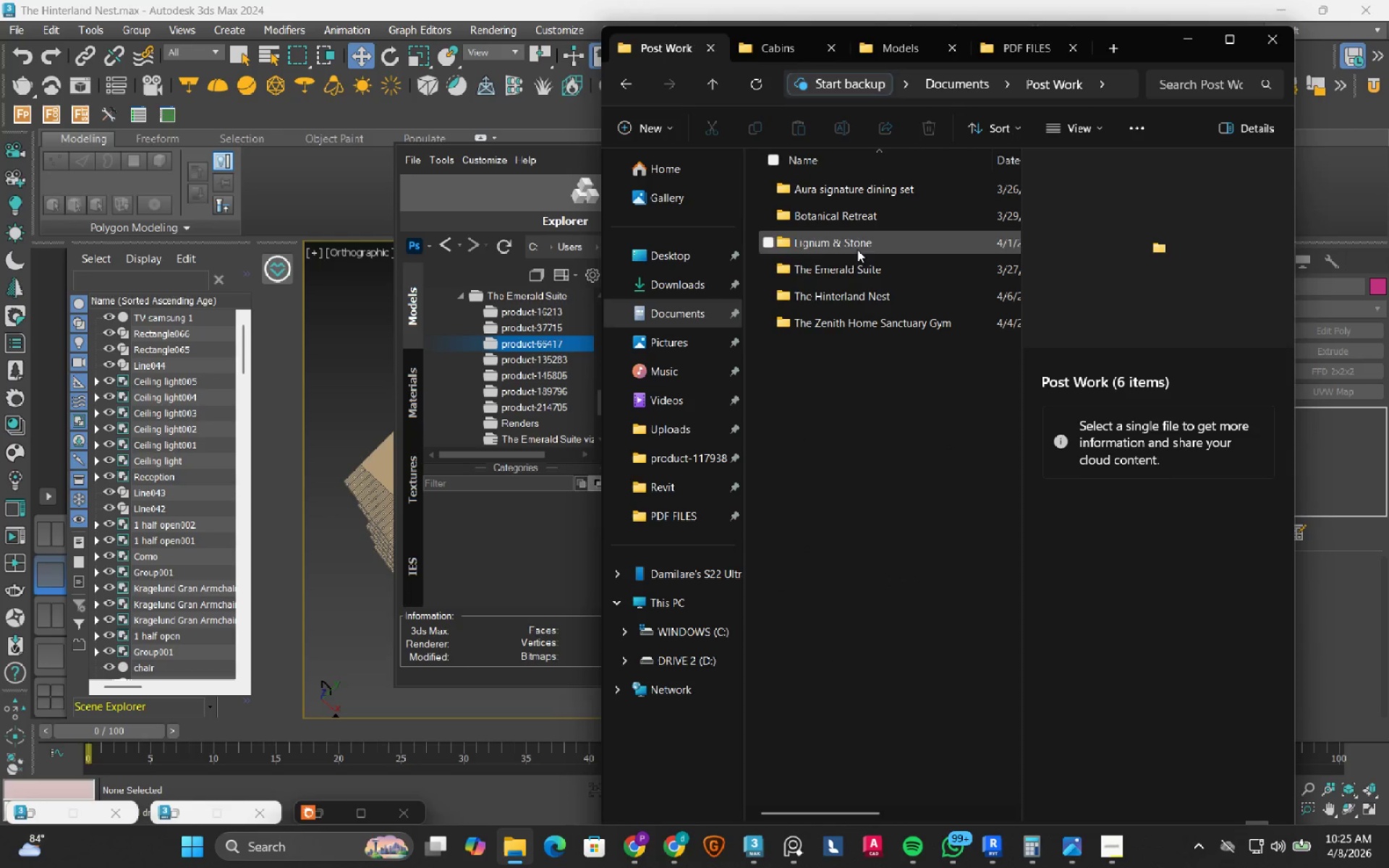 
double_click([852, 260])
 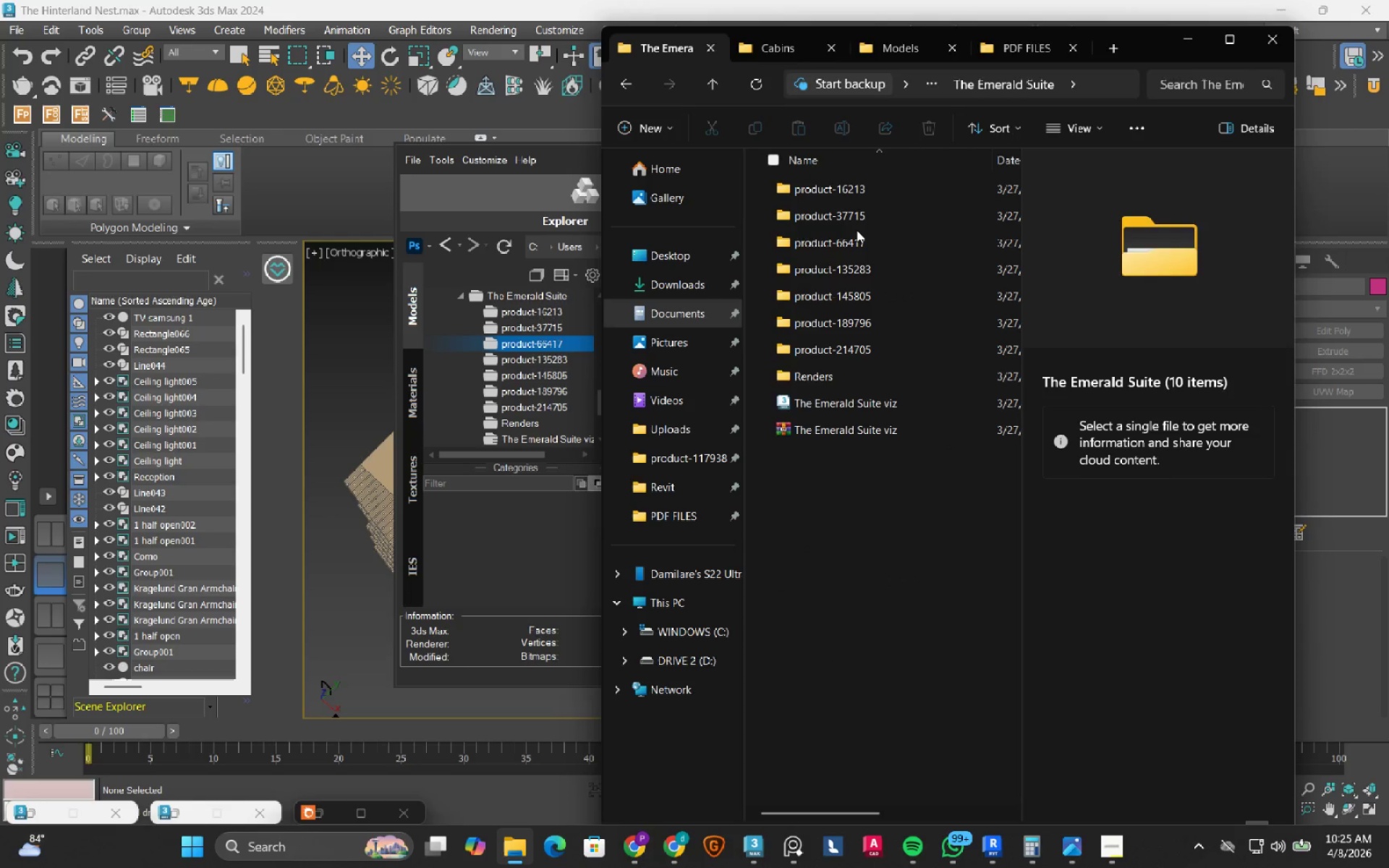 
double_click([857, 230])
 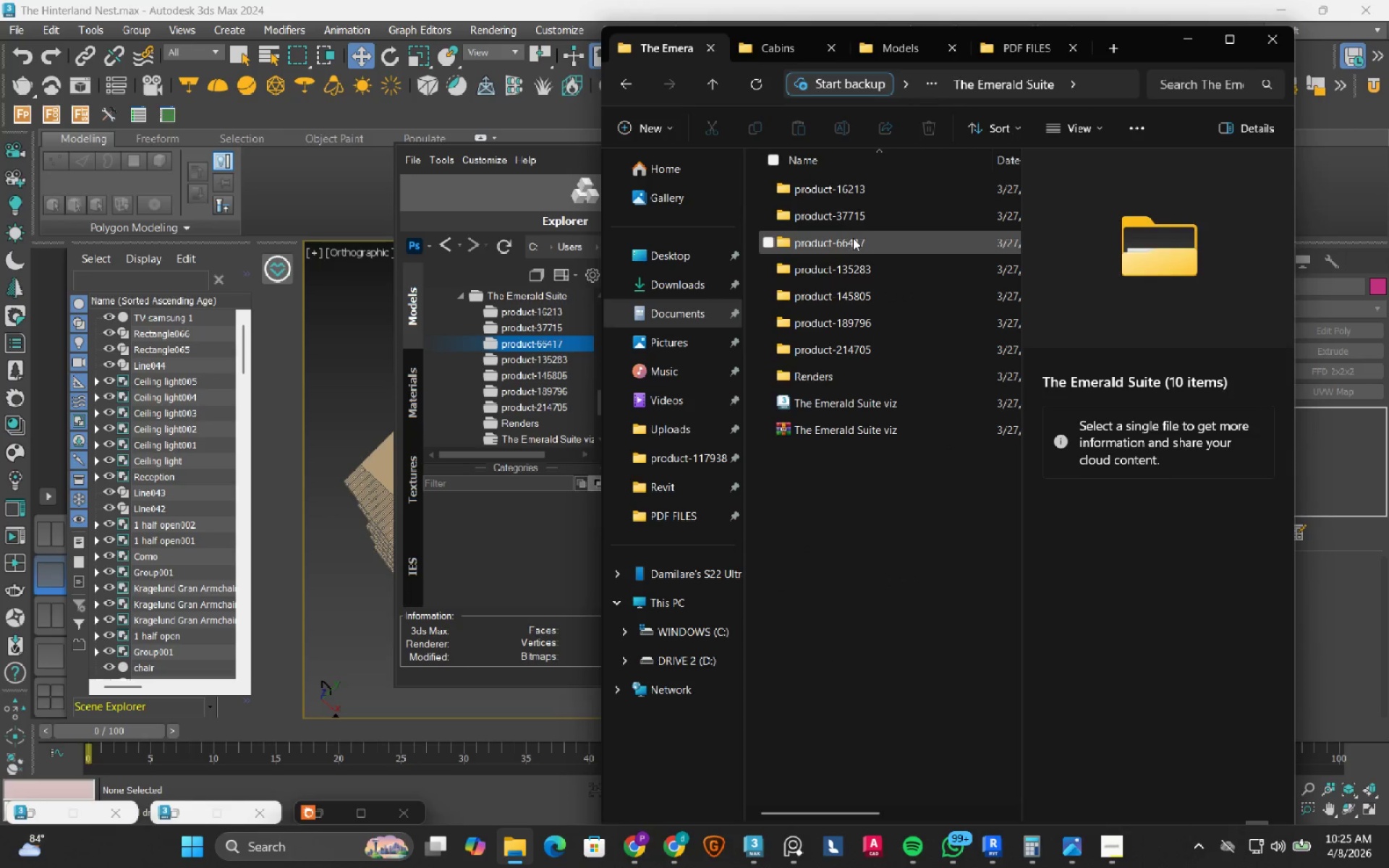 
double_click([853, 238])
 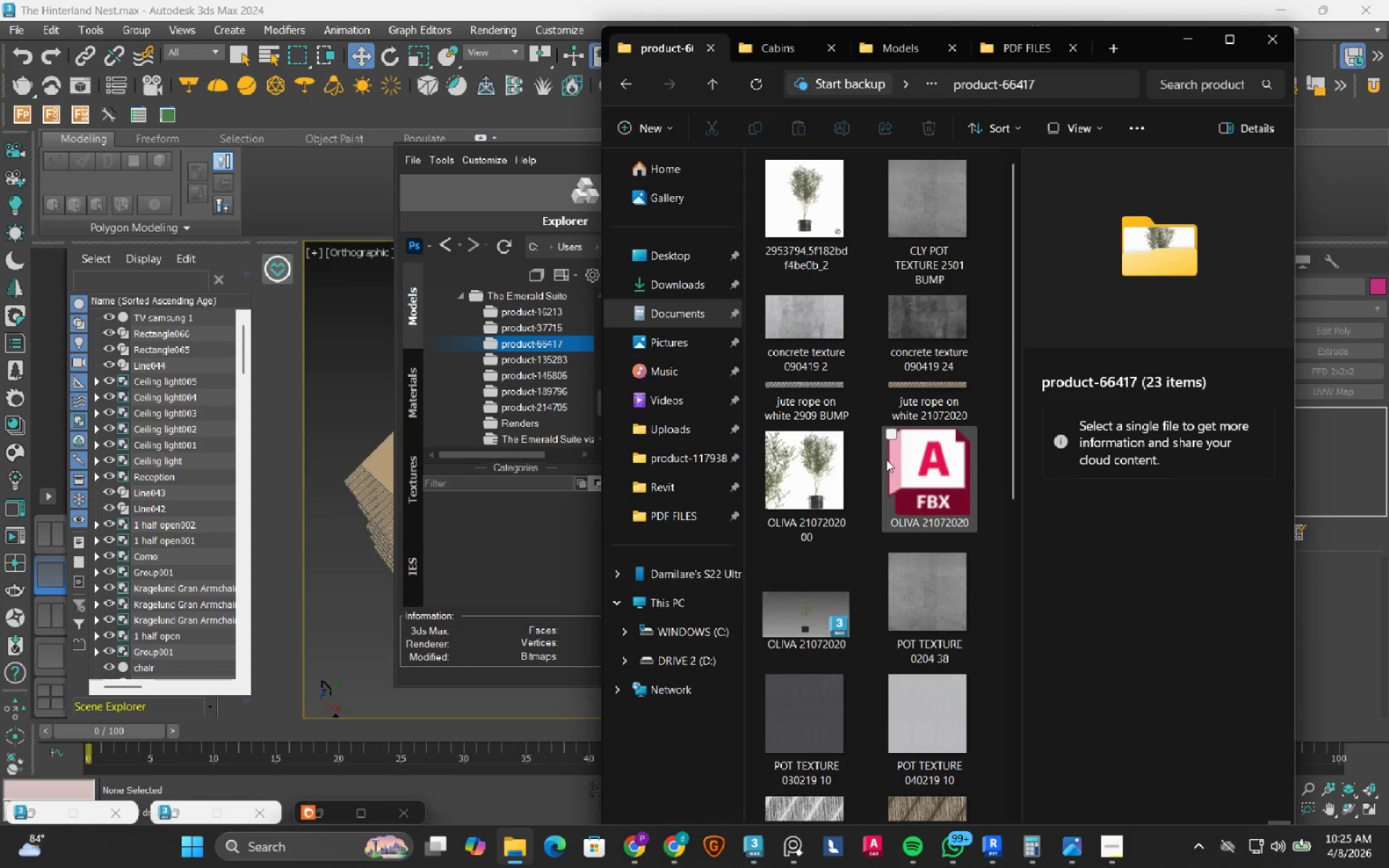 
left_click([783, 610])
 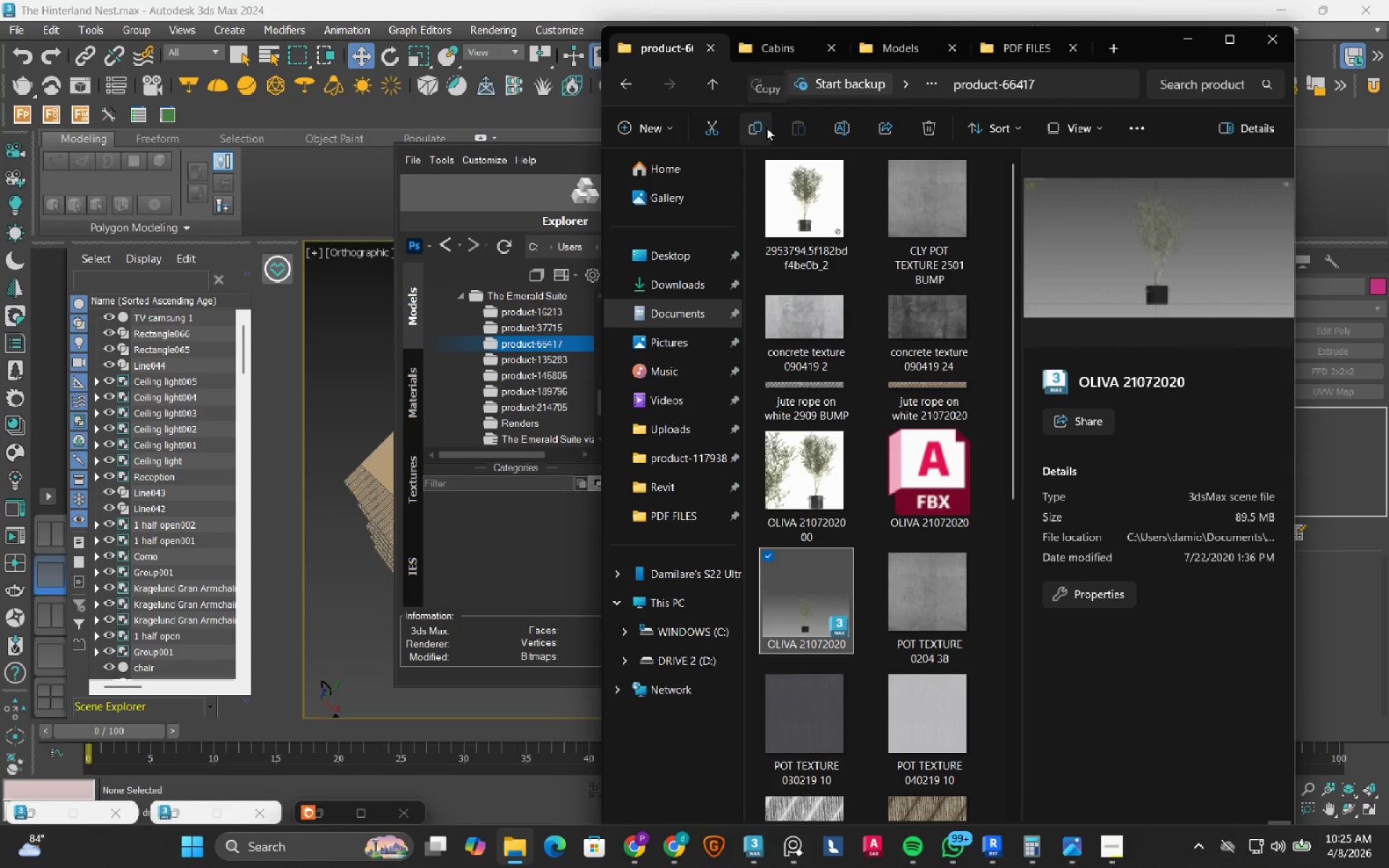 
left_click([790, 125])
 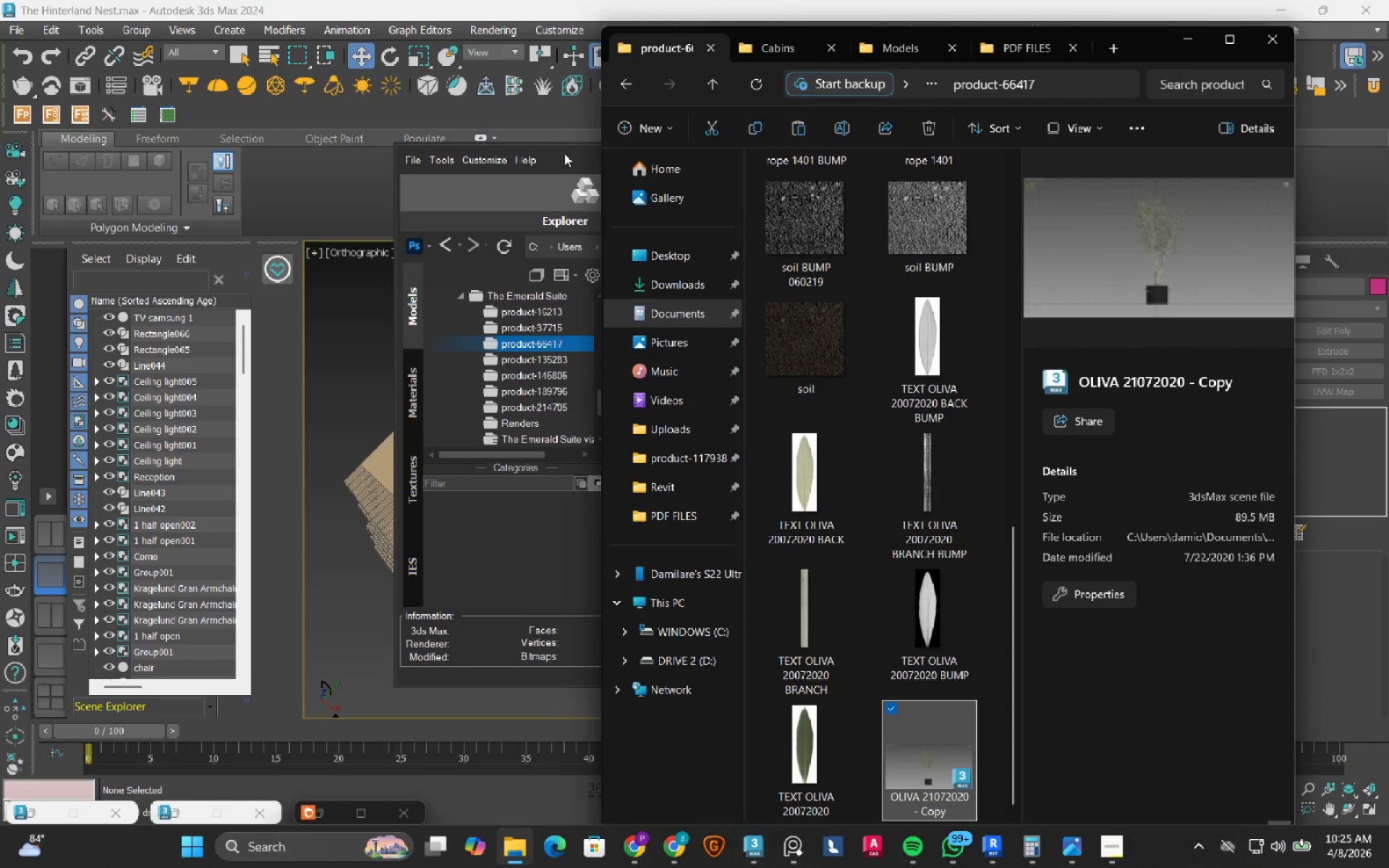 
left_click([564, 153])
 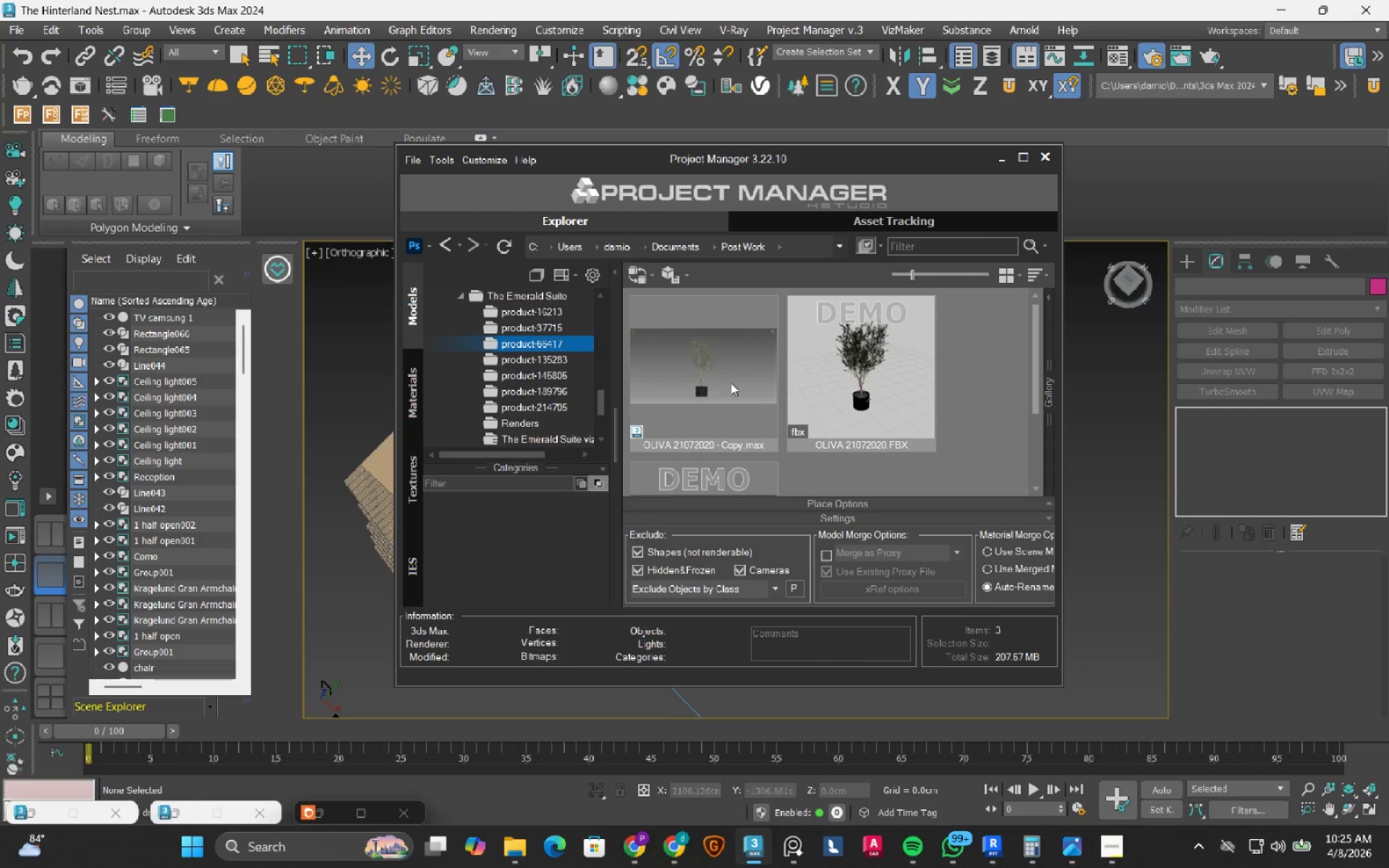 
double_click([726, 376])
 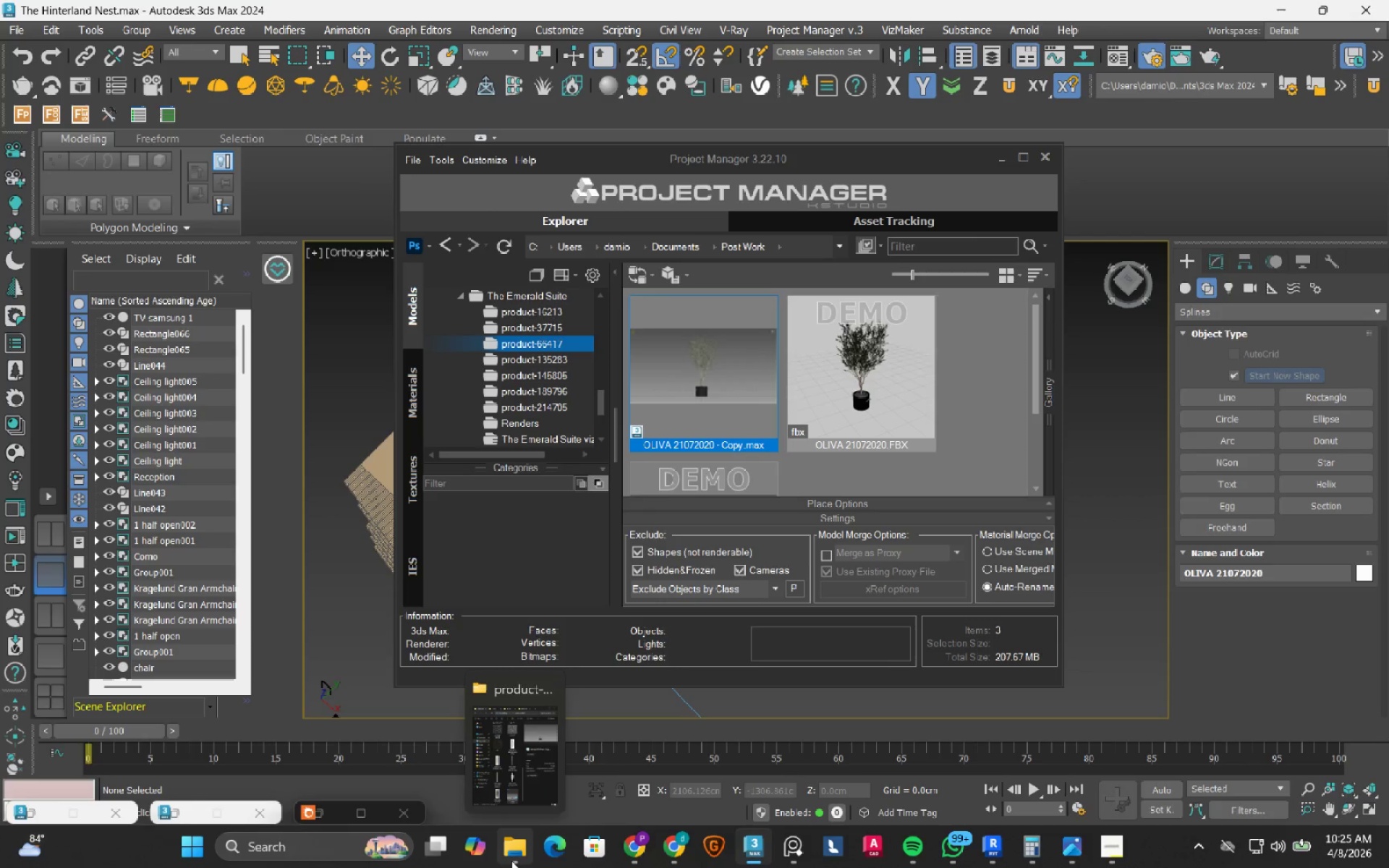 
left_click([511, 861])
 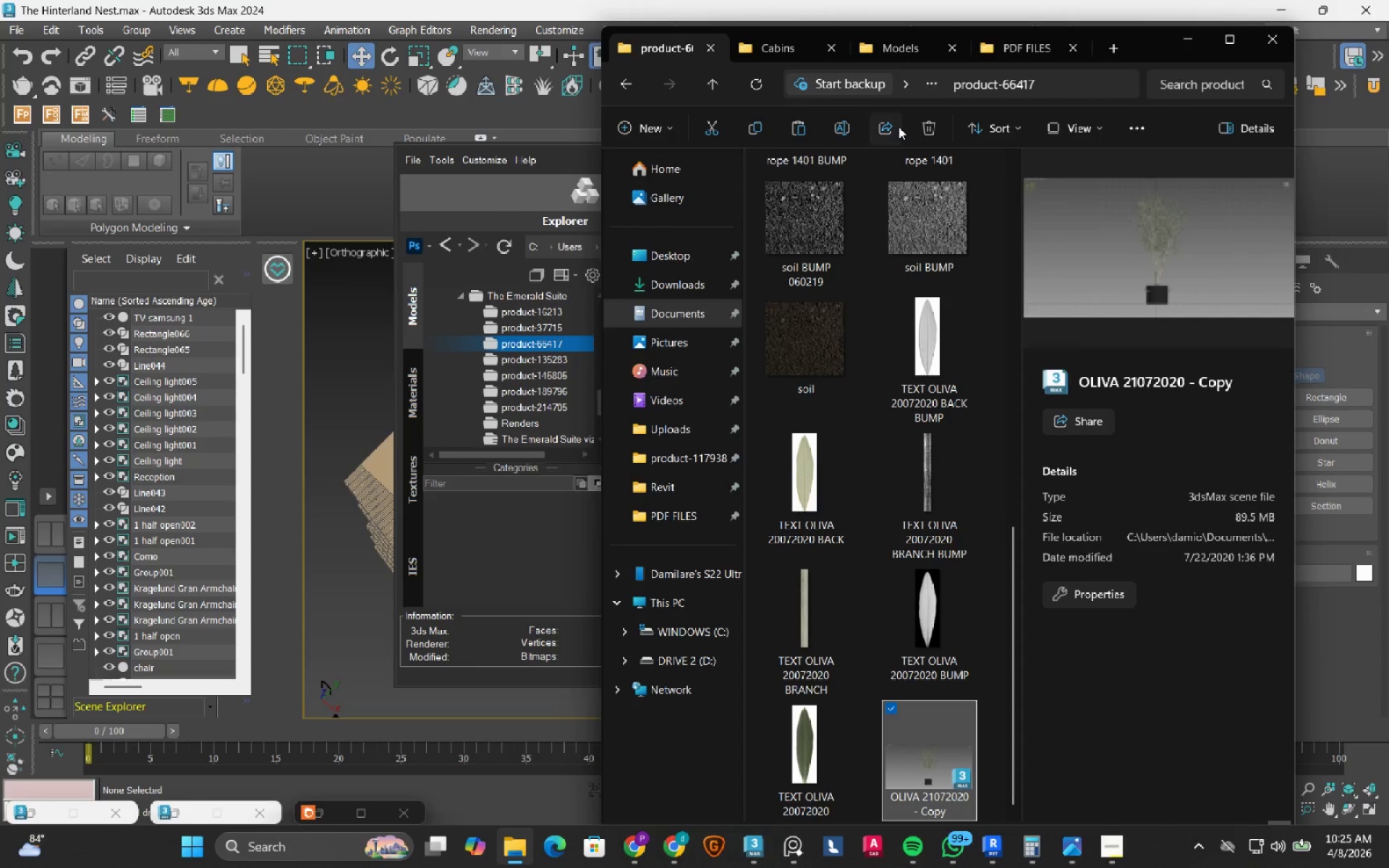 
left_click([922, 124])
 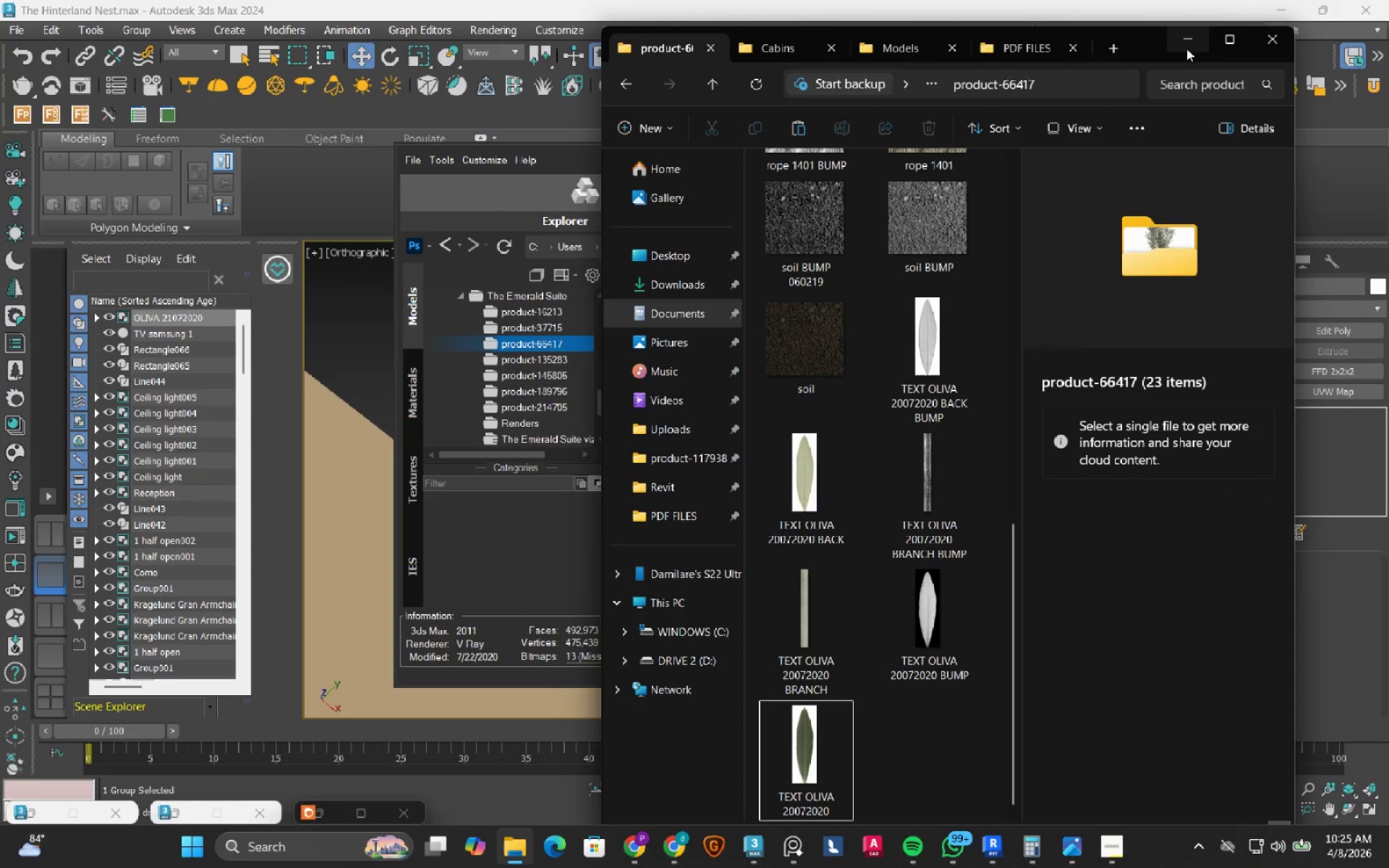 
left_click([1186, 43])
 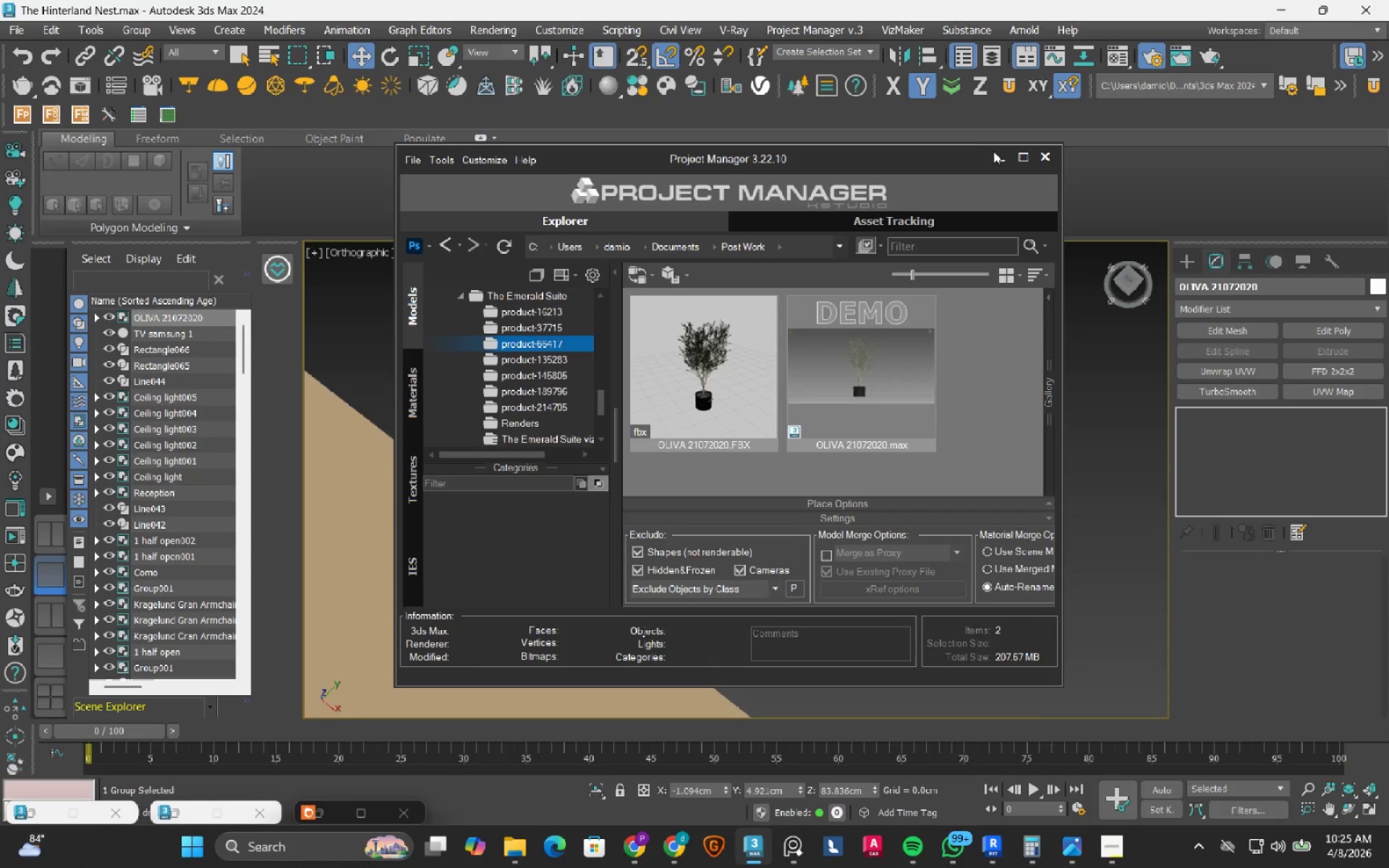 
left_click([998, 161])
 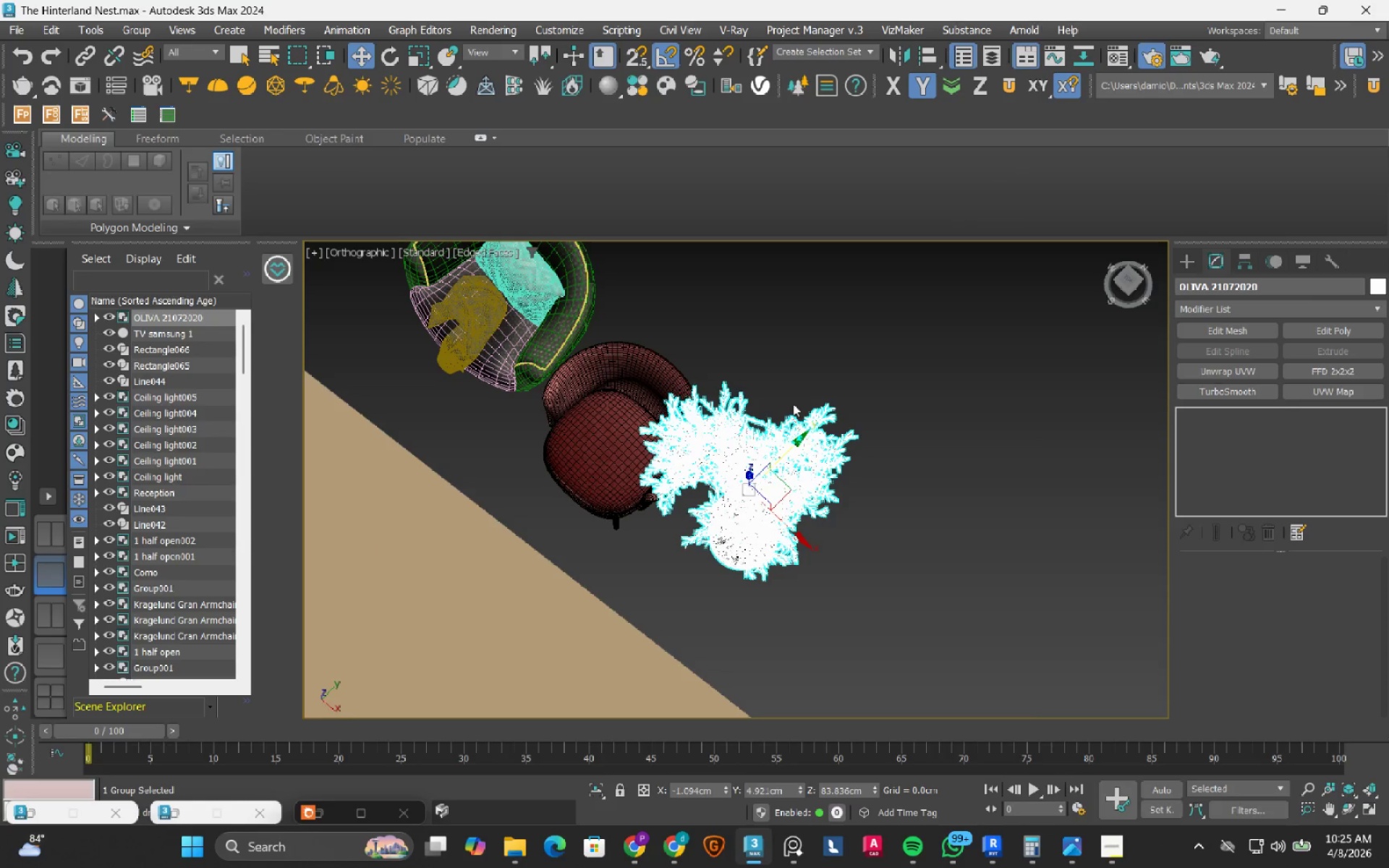 
scroll: coordinate [591, 545], scroll_direction: down, amount: 6.0
 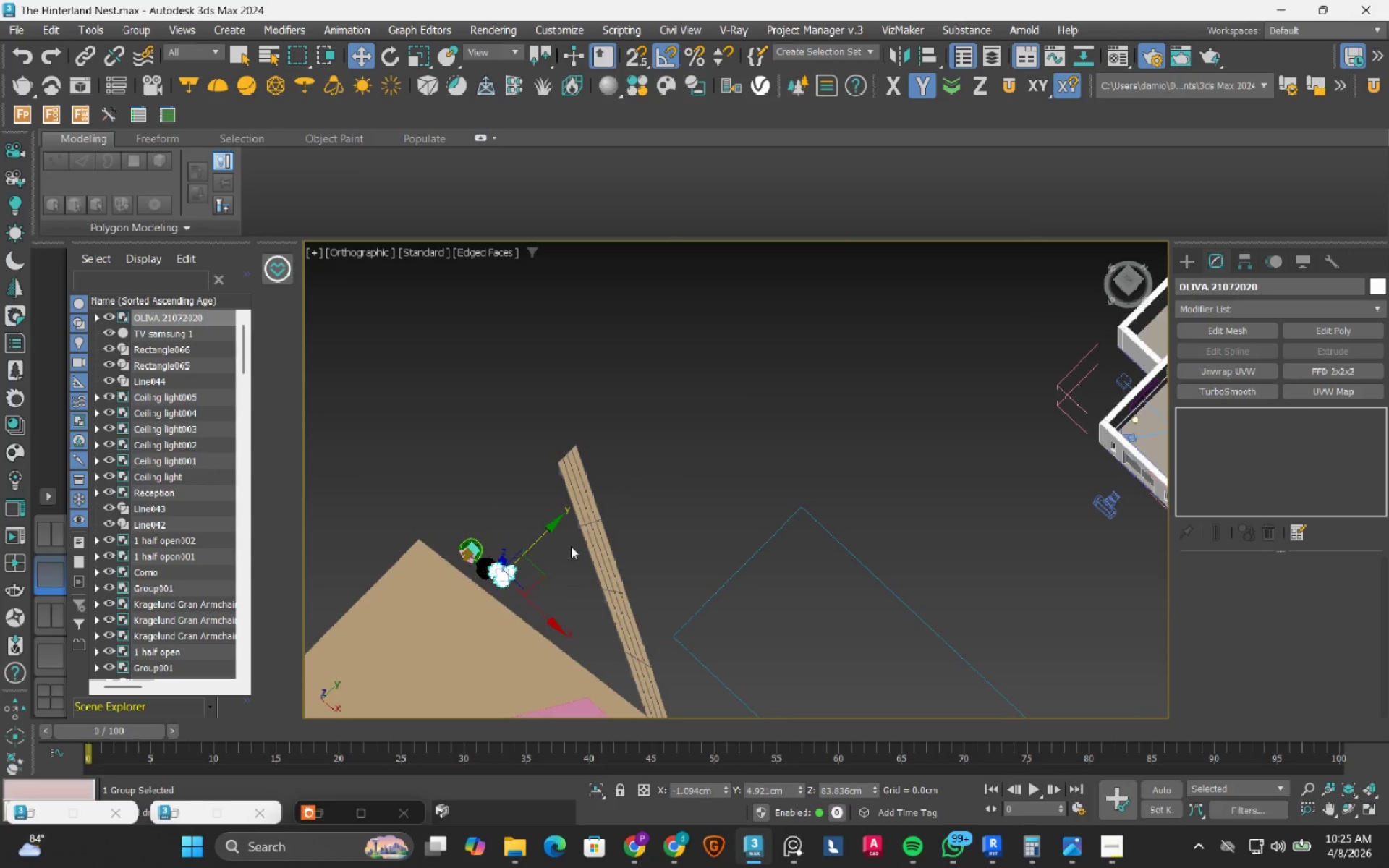 
key(T)
 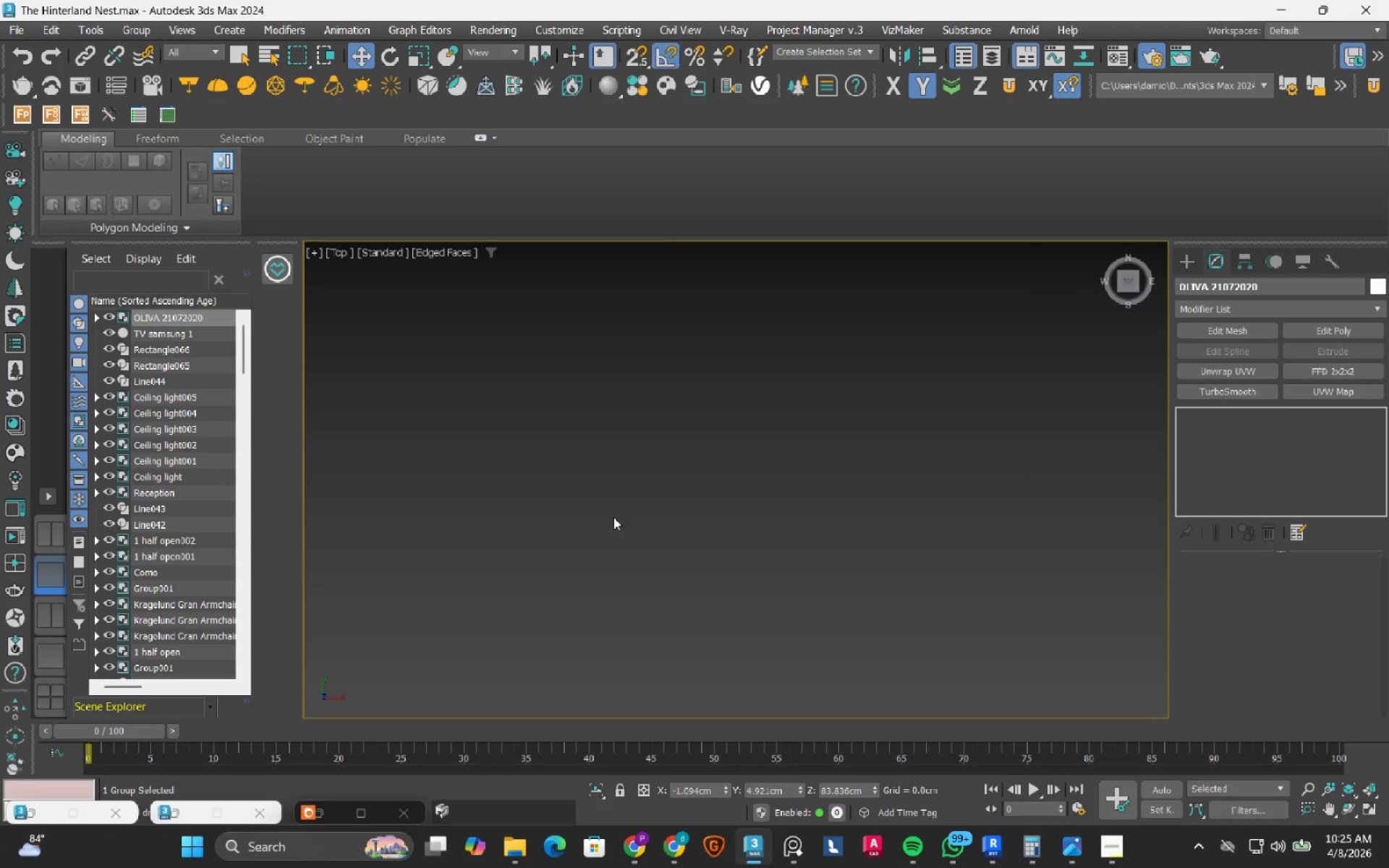 
scroll: coordinate [613, 518], scroll_direction: down, amount: 2.0
 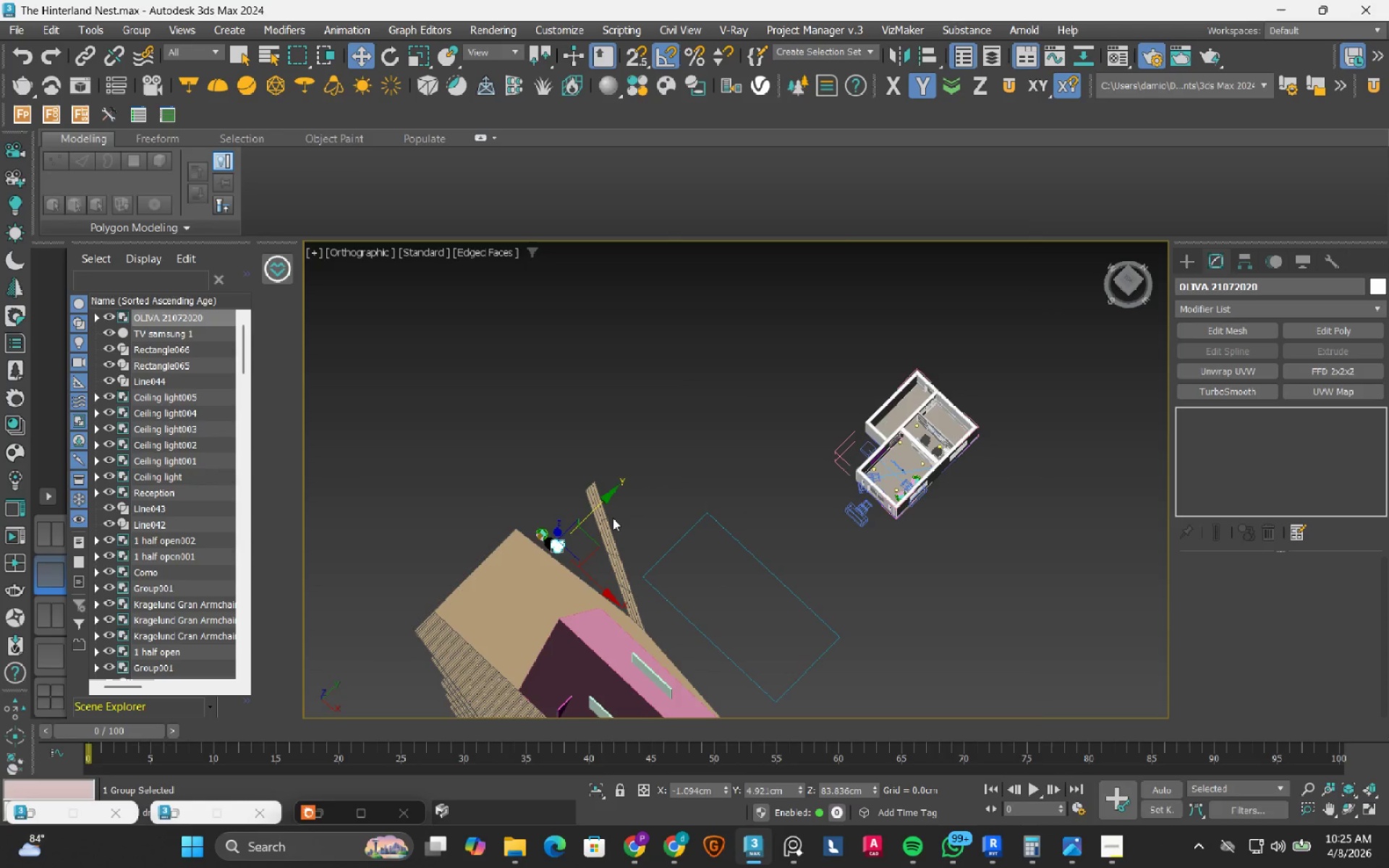 
key(Z)
 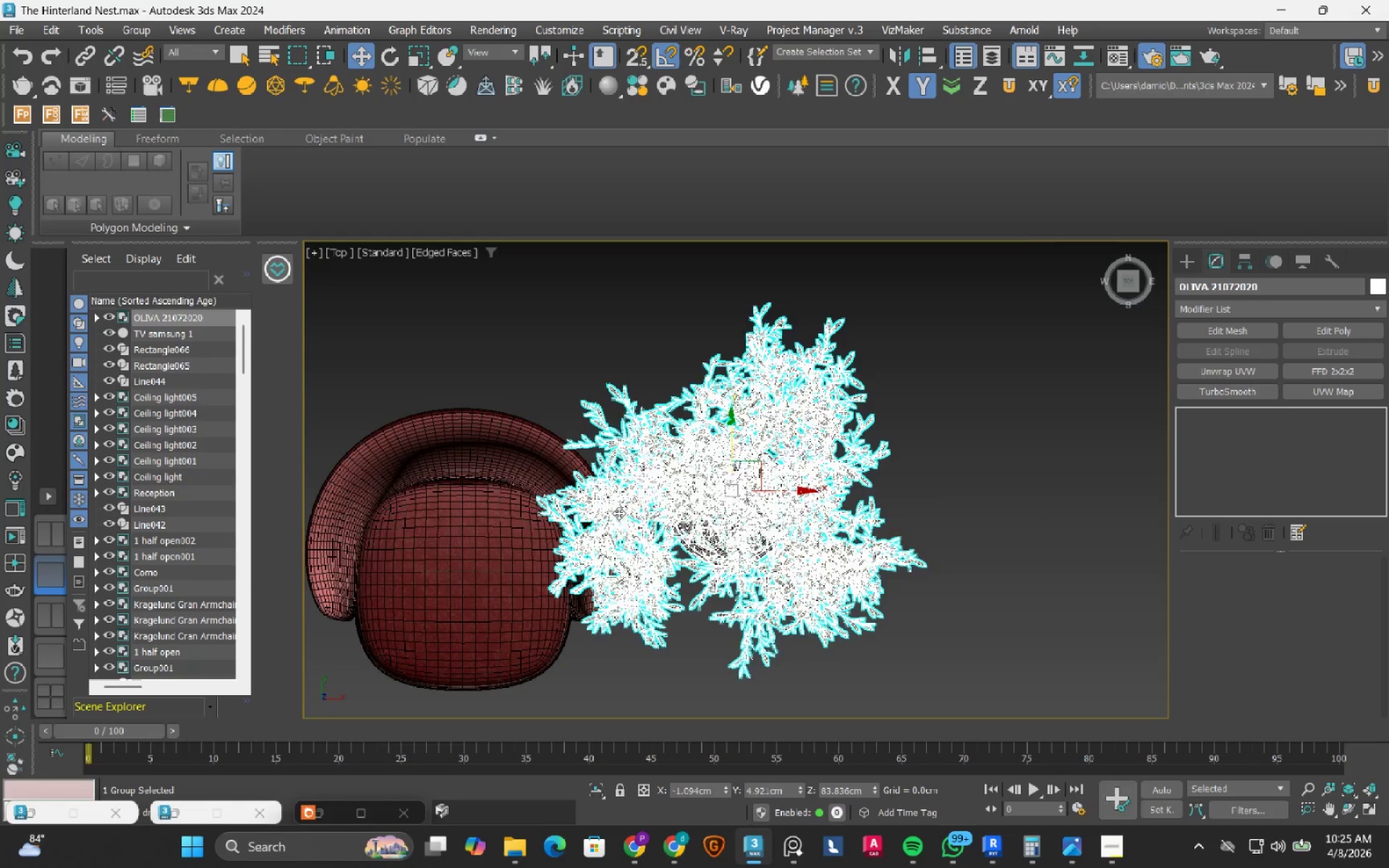 
scroll: coordinate [598, 619], scroll_direction: down, amount: 9.0
 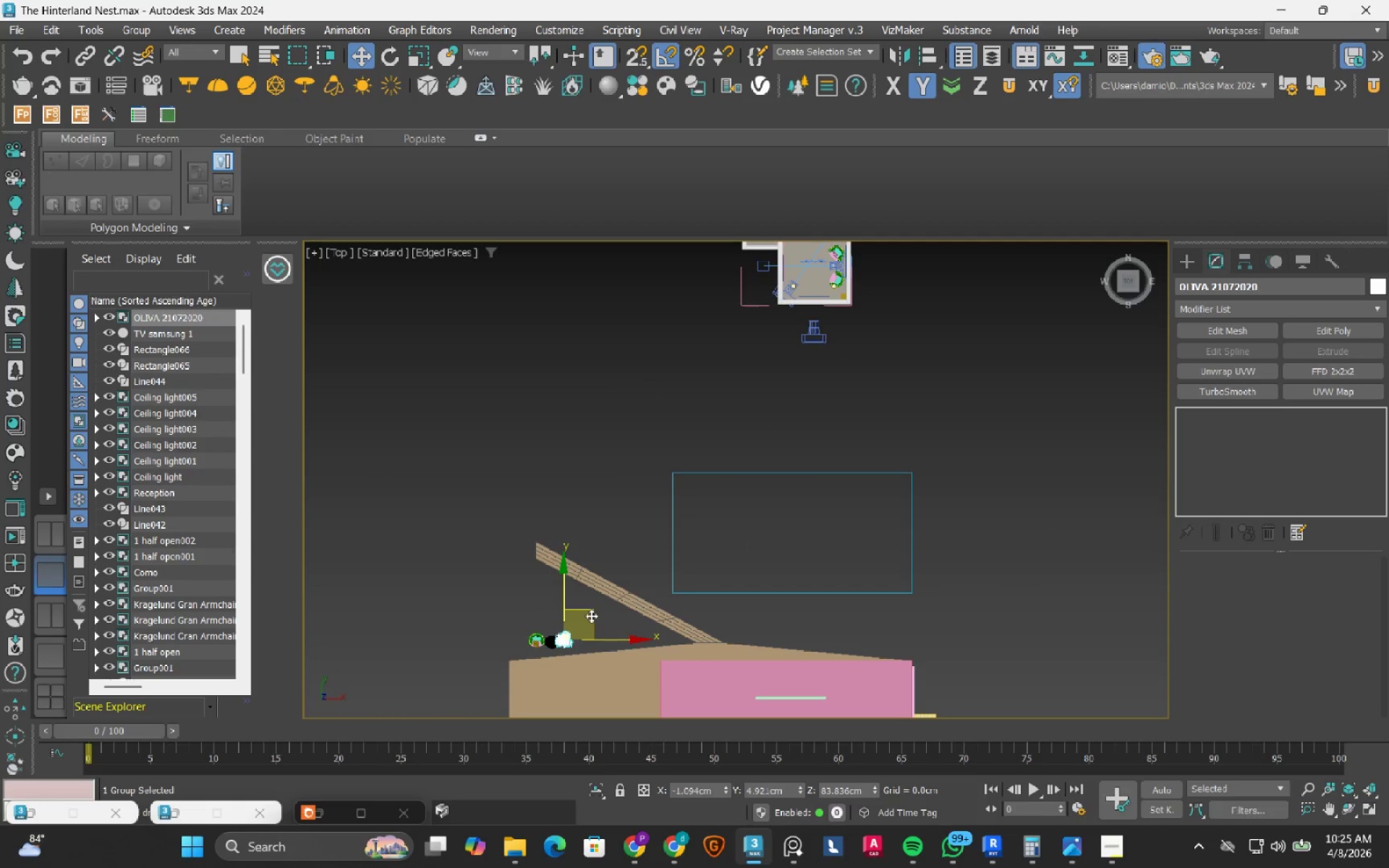 
left_click_drag(start_coordinate=[591, 616], to_coordinate=[825, 262])
 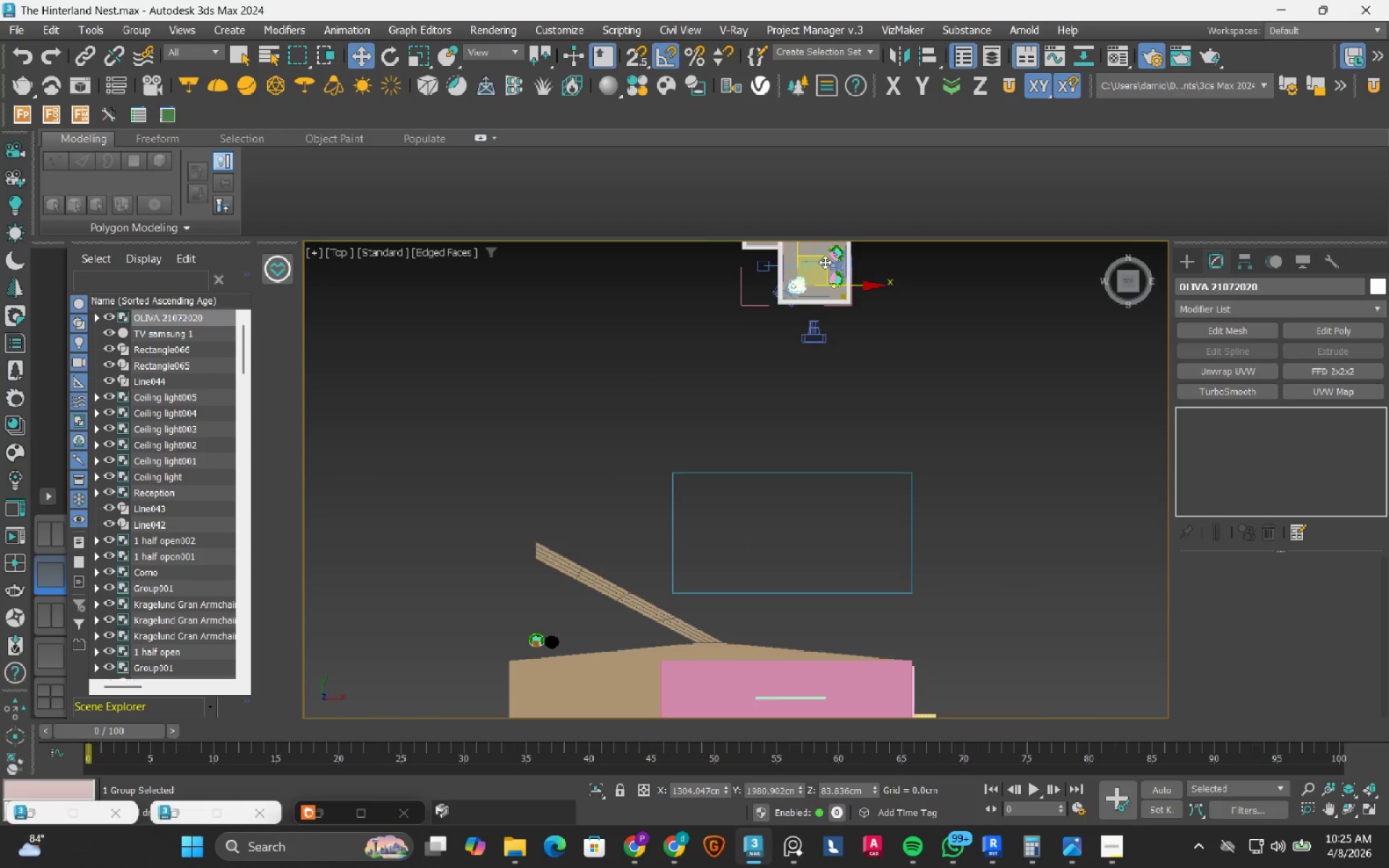 
scroll: coordinate [794, 297], scroll_direction: up, amount: 7.0
 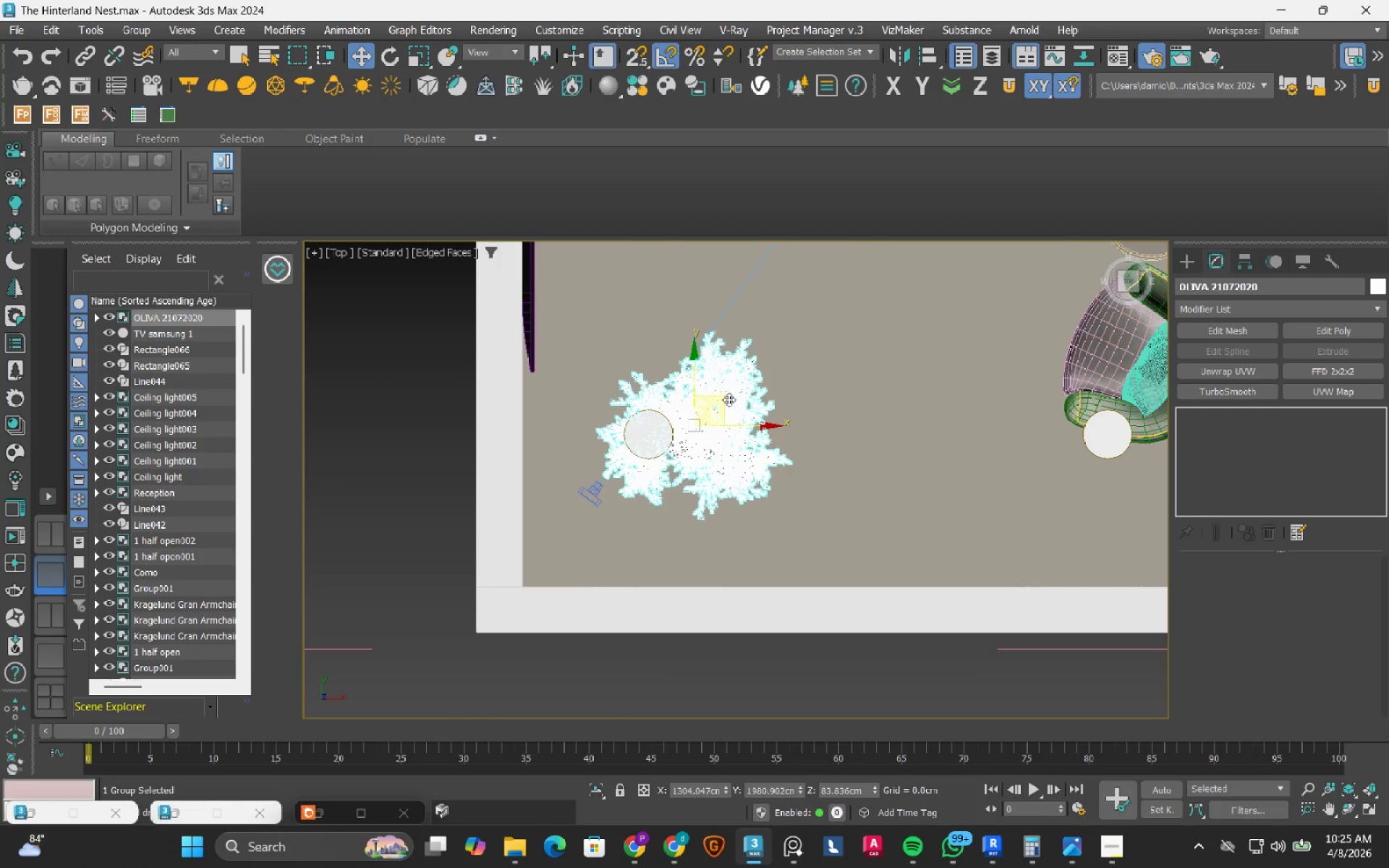 
left_click_drag(start_coordinate=[729, 399], to_coordinate=[654, 475])
 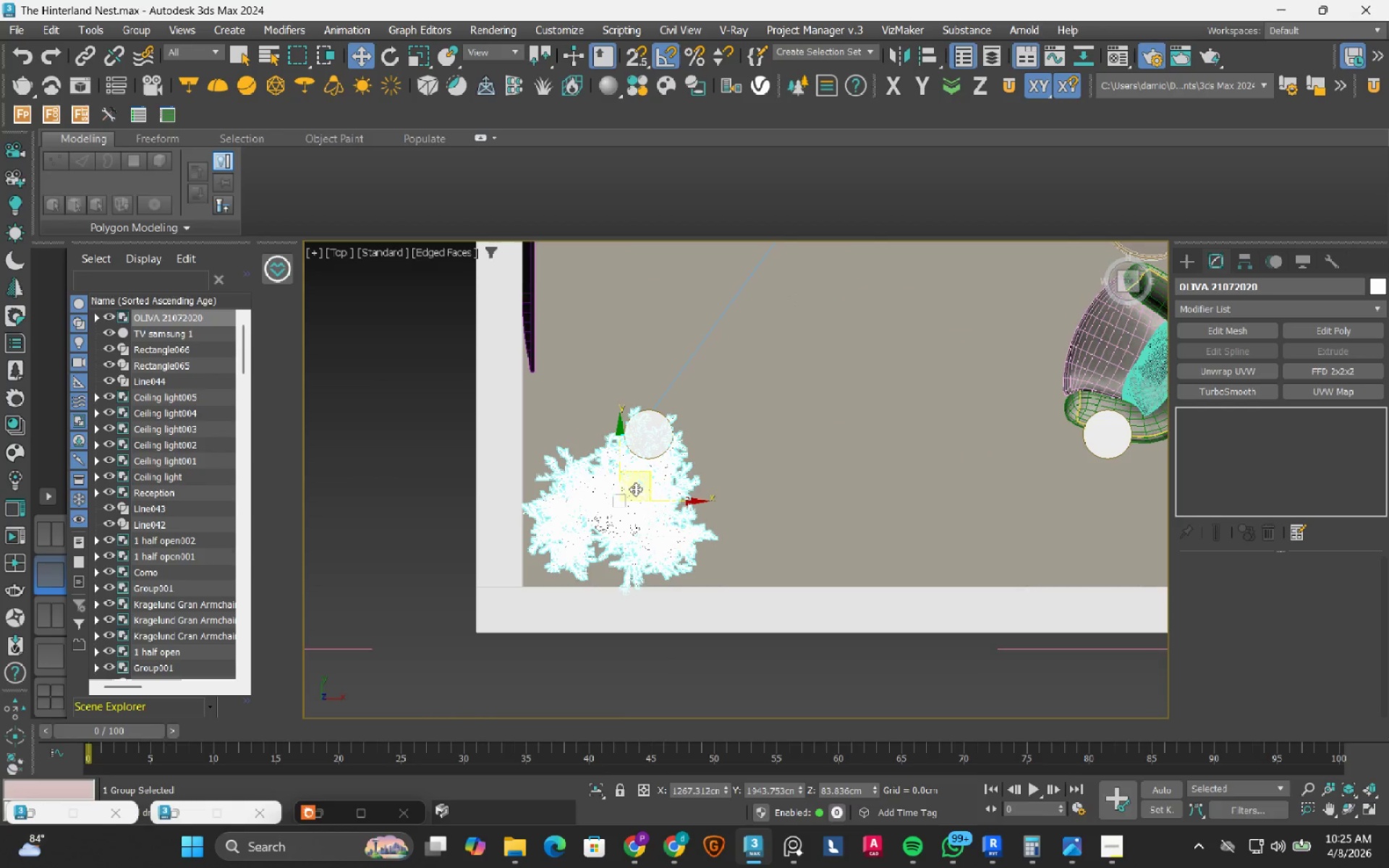 
hold_key(key=AltLeft, duration=1.5)
 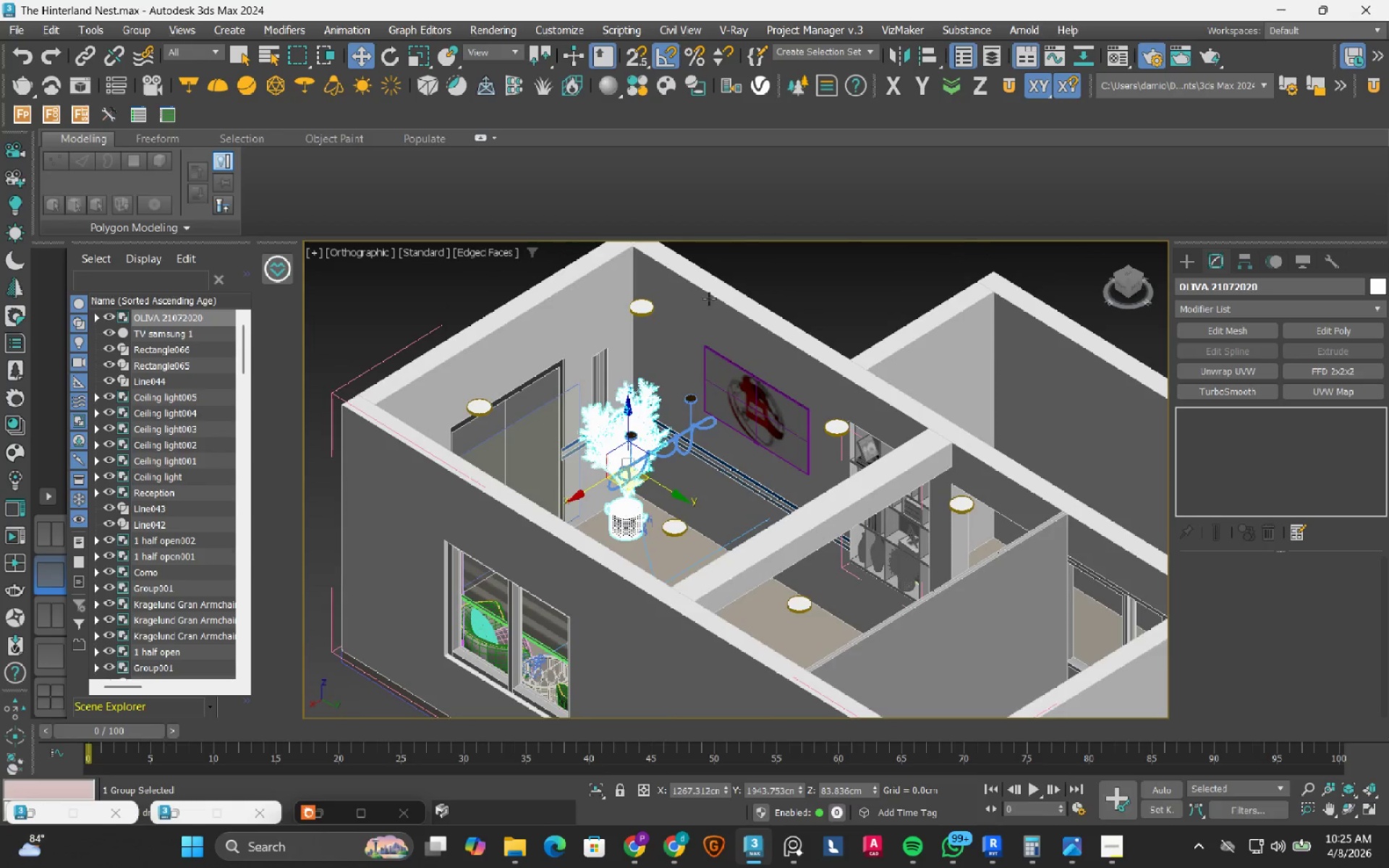 
scroll: coordinate [635, 489], scroll_direction: down, amount: 2.0
 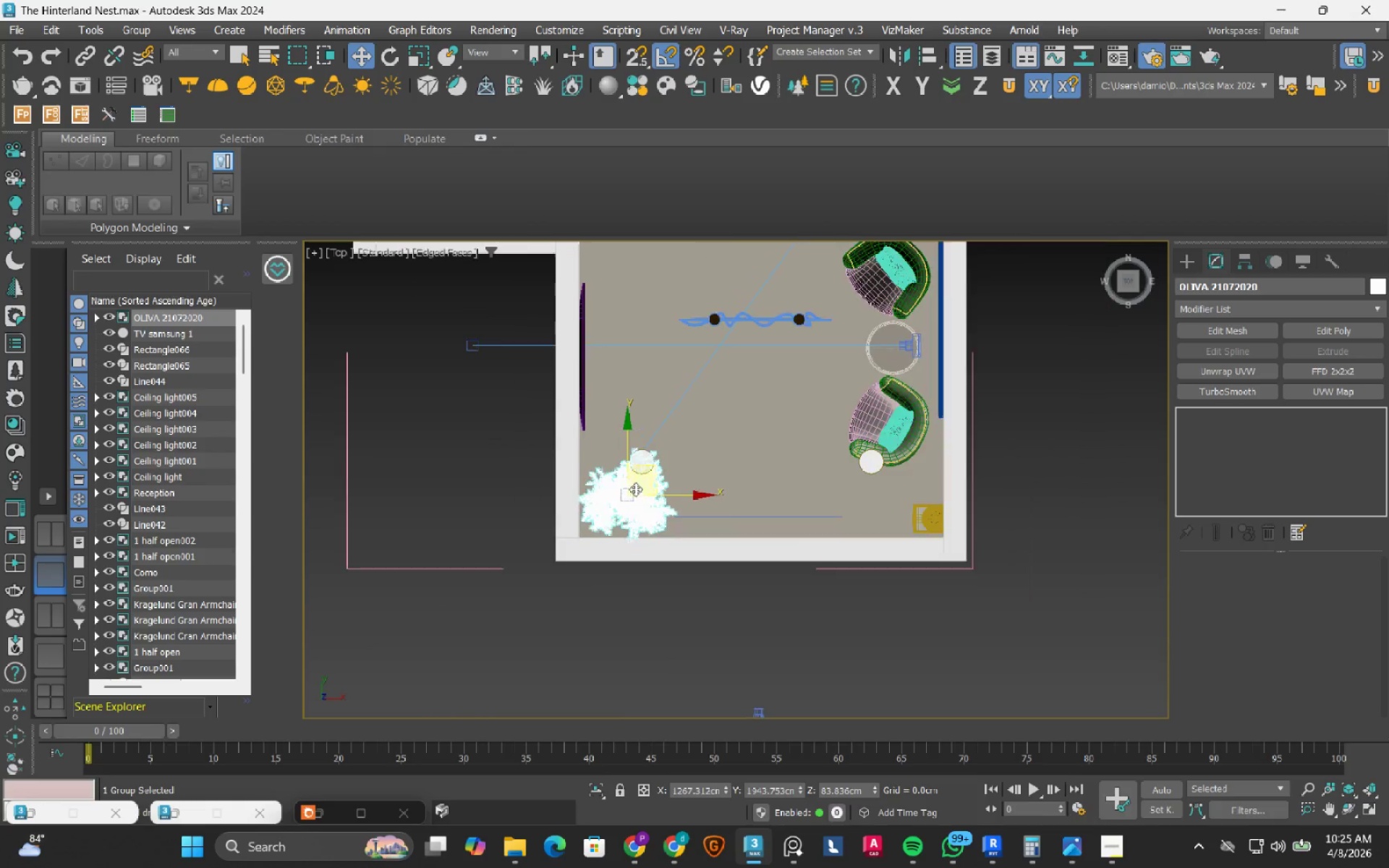 
hold_key(key=AltLeft, duration=0.34)
 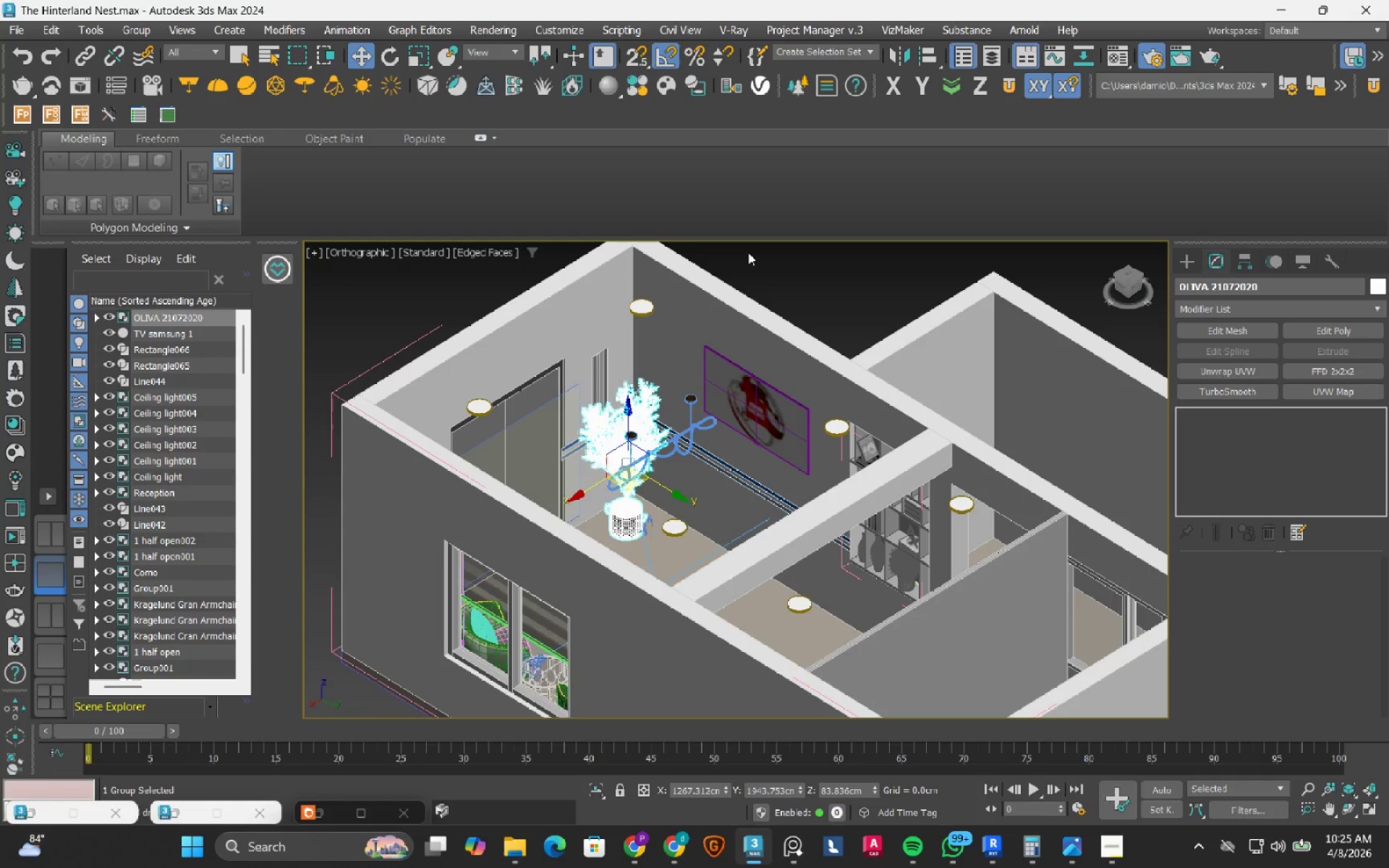 
left_click([748, 253])
 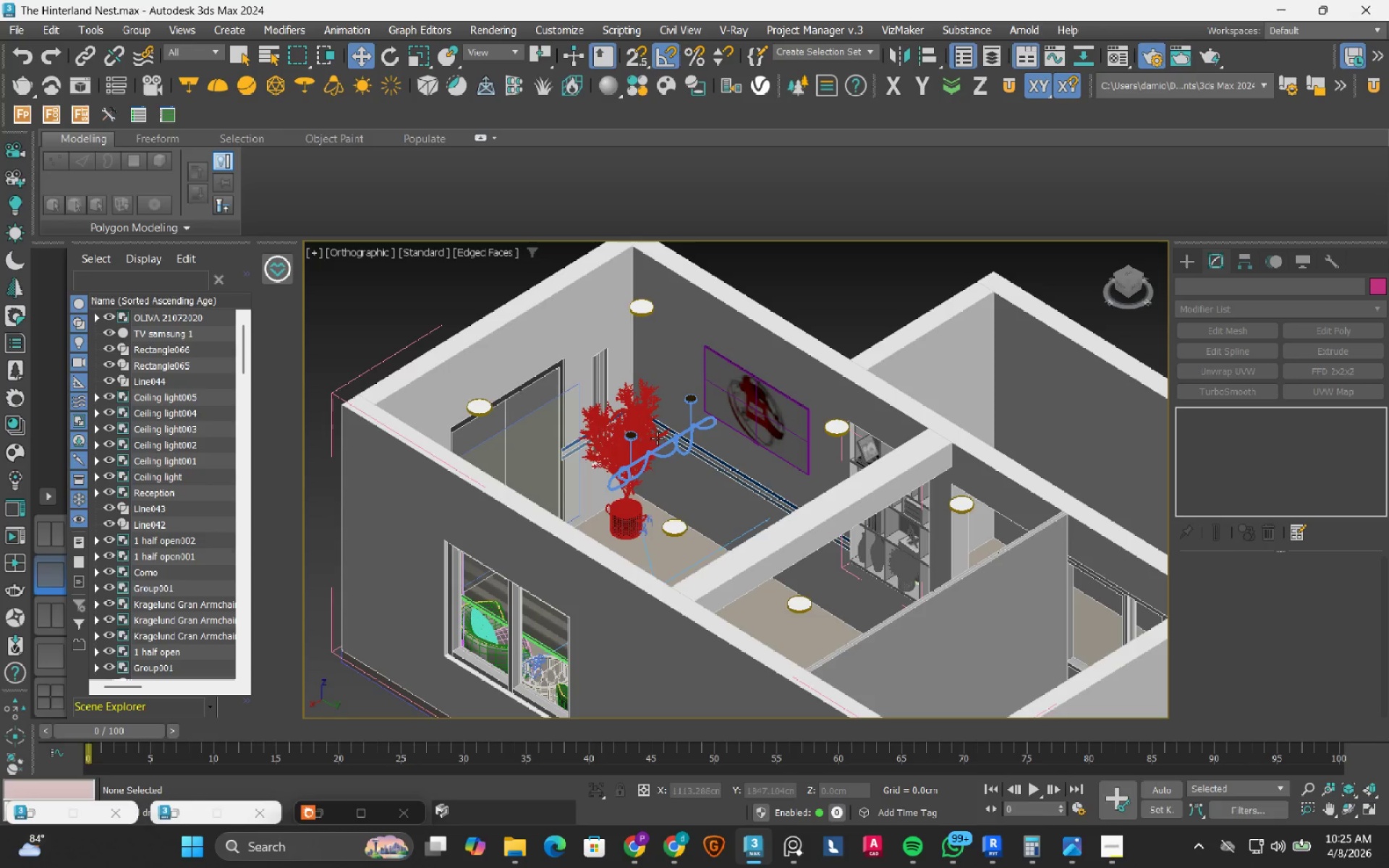 
hold_key(key=AltLeft, duration=1.5)
 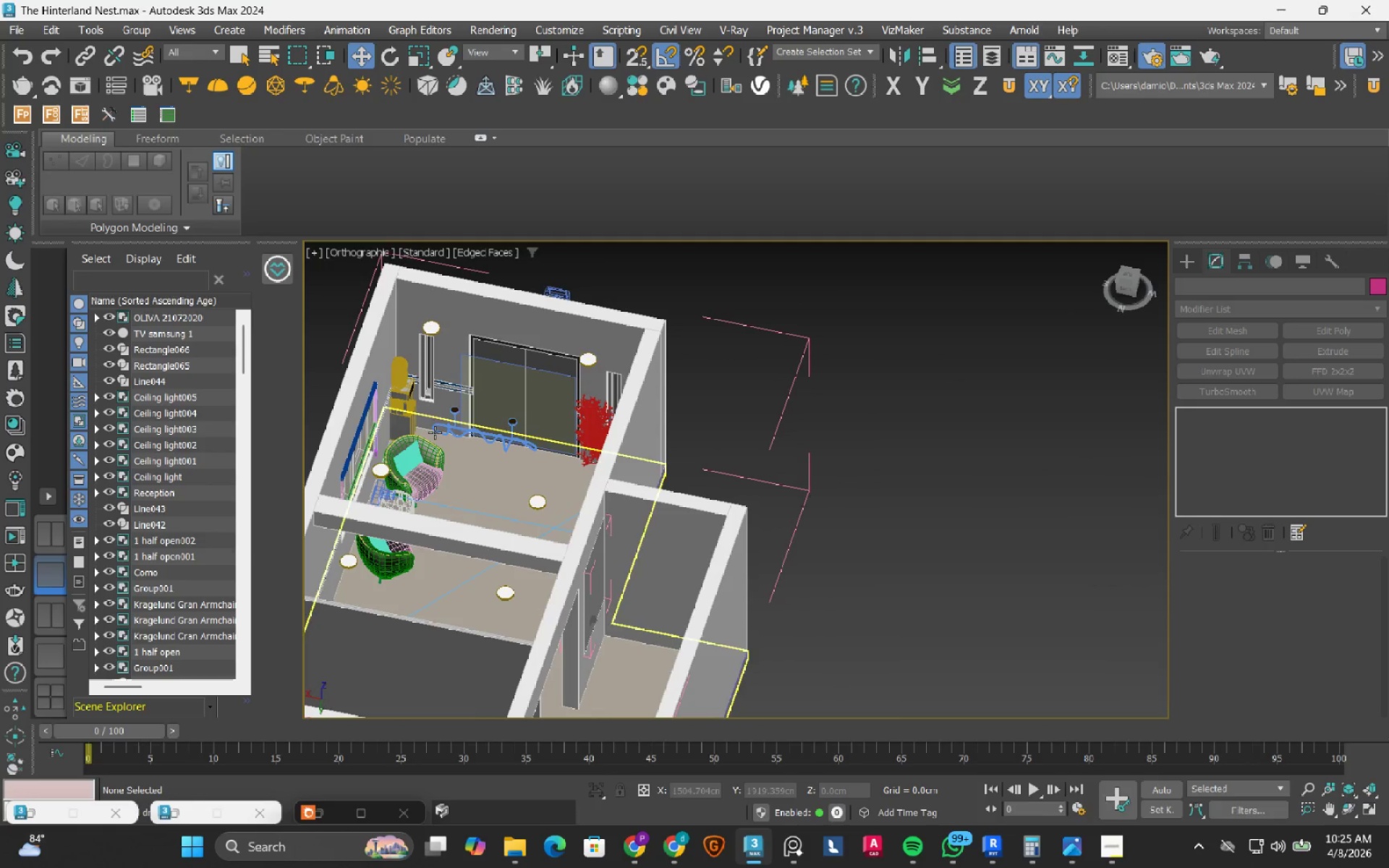 
scroll: coordinate [646, 456], scroll_direction: down, amount: 1.0
 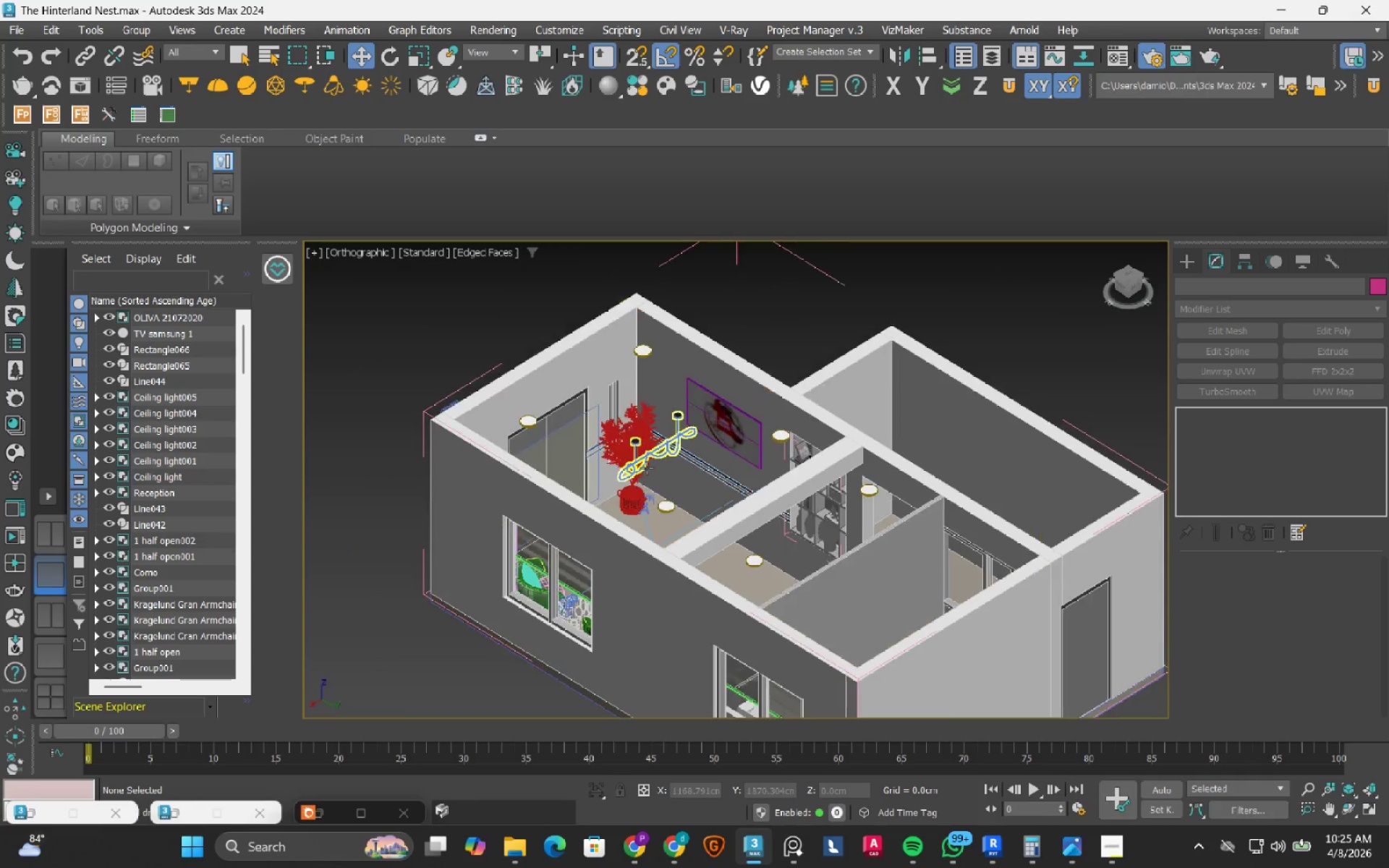 
hold_key(key=AltLeft, duration=0.39)
 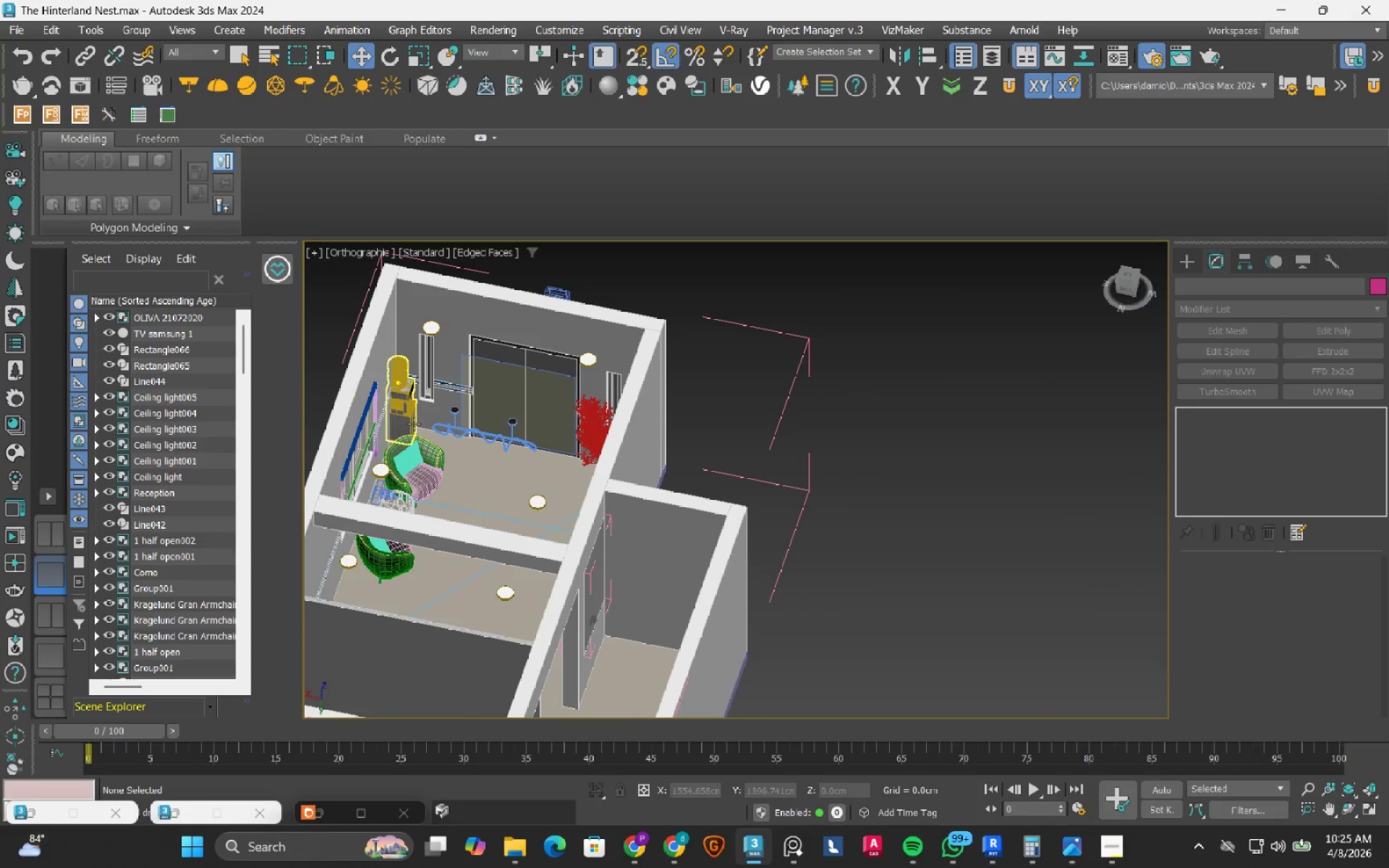 
hold_key(key=AltLeft, duration=1.51)
 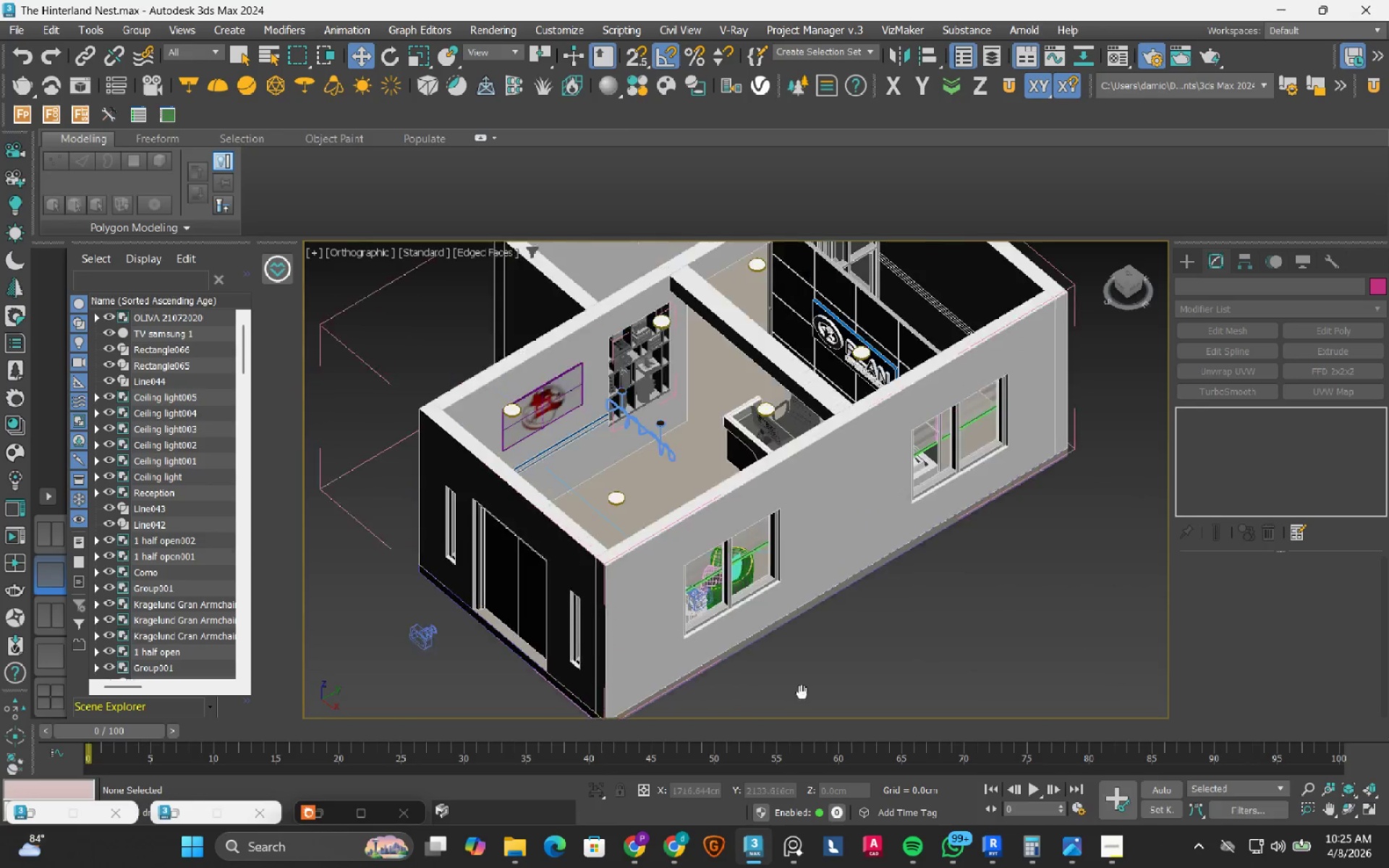 
key(Alt+AltLeft)
 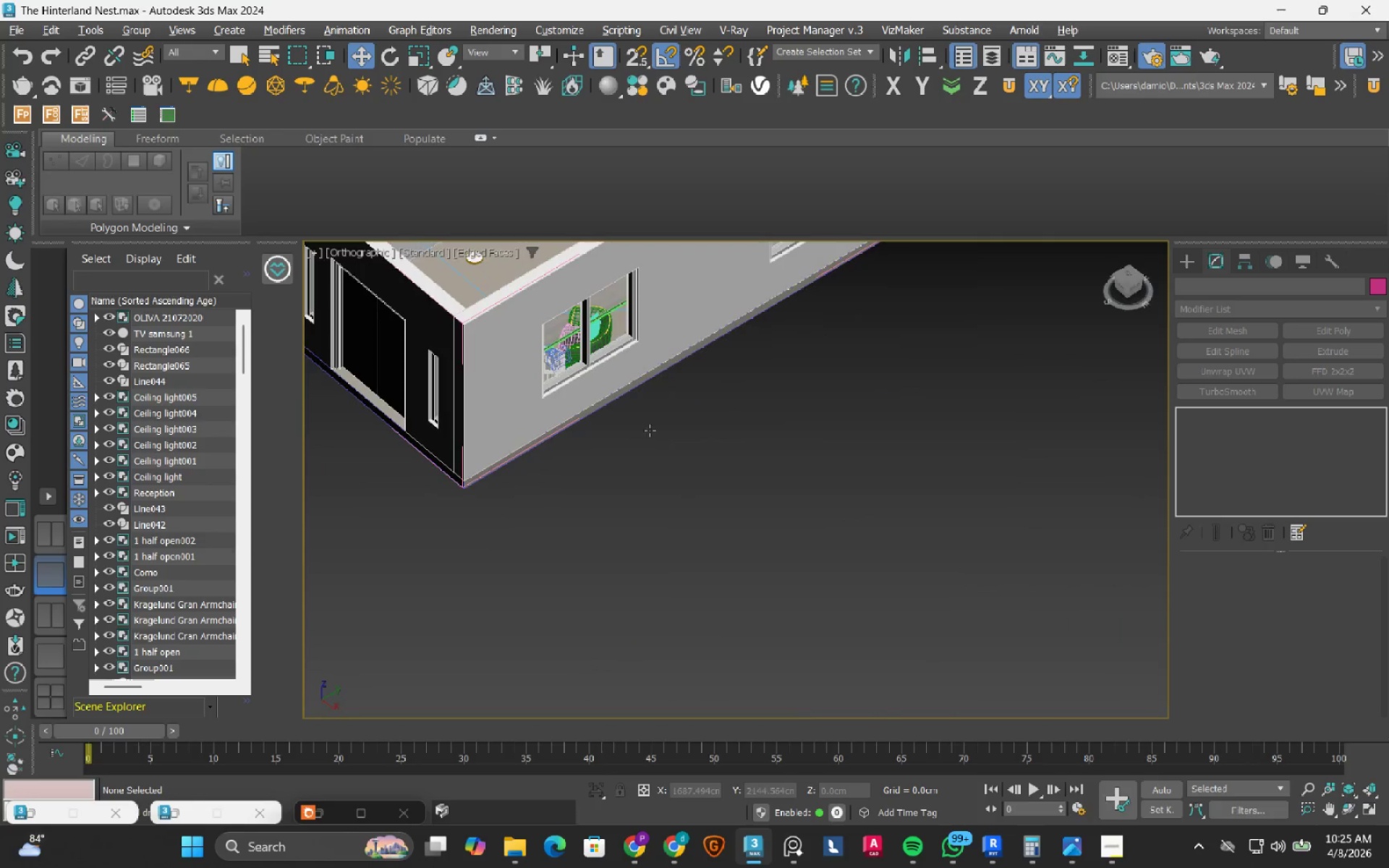 
key(Alt+AltLeft)
 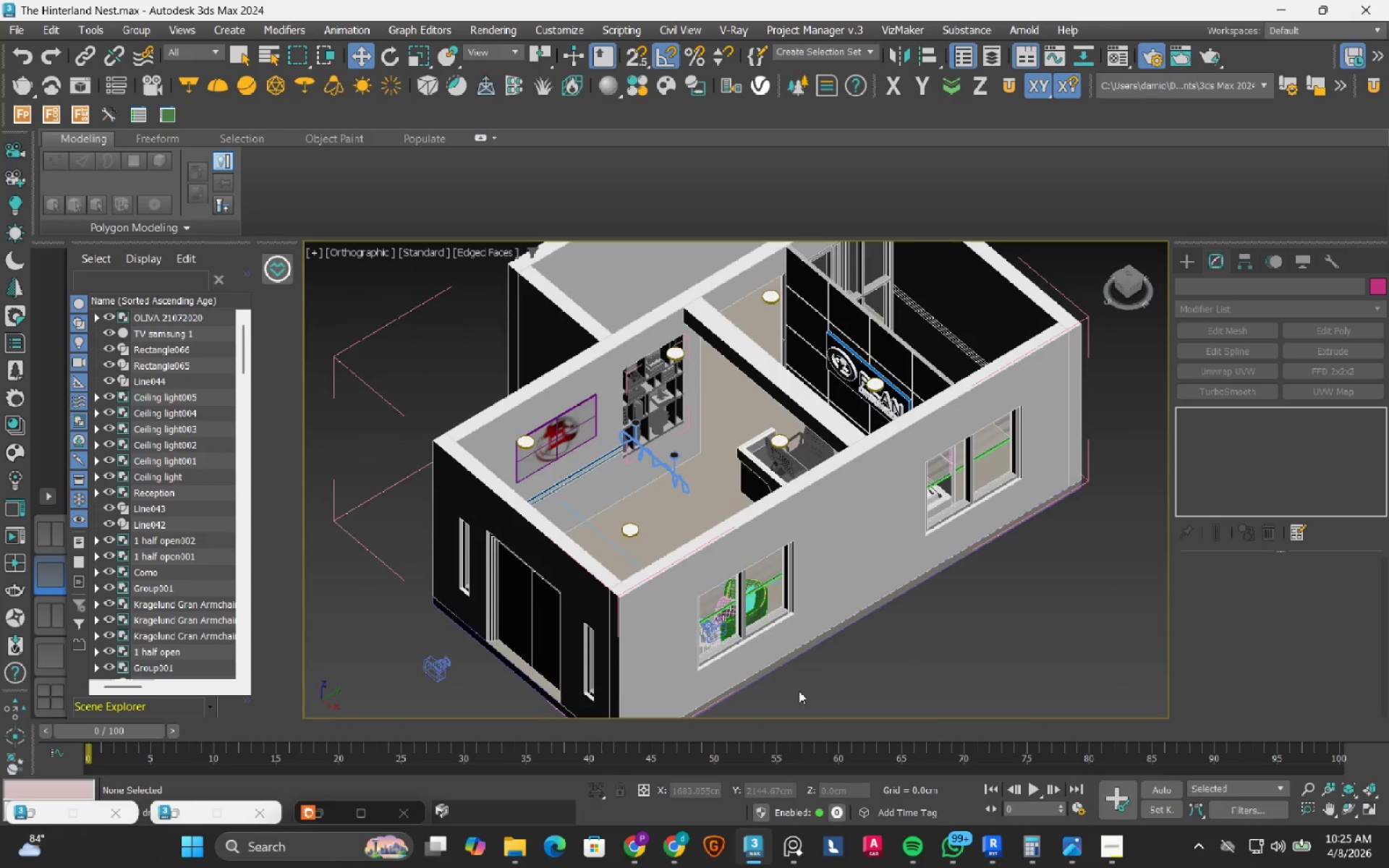 
hold_key(key=AltLeft, duration=0.39)
middle_click([727, 548])
 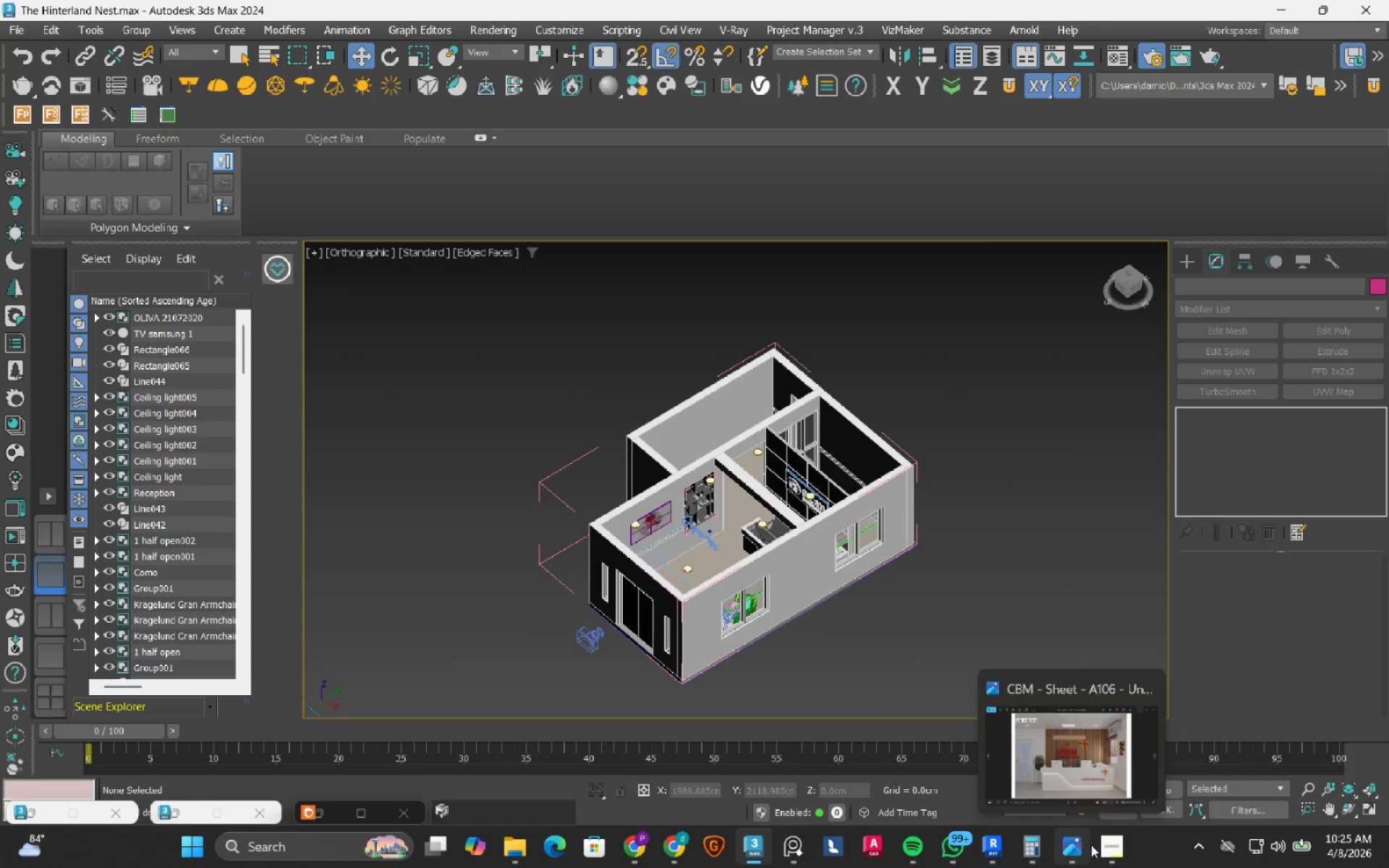 
scroll: coordinate [745, 606], scroll_direction: down, amount: 2.0
 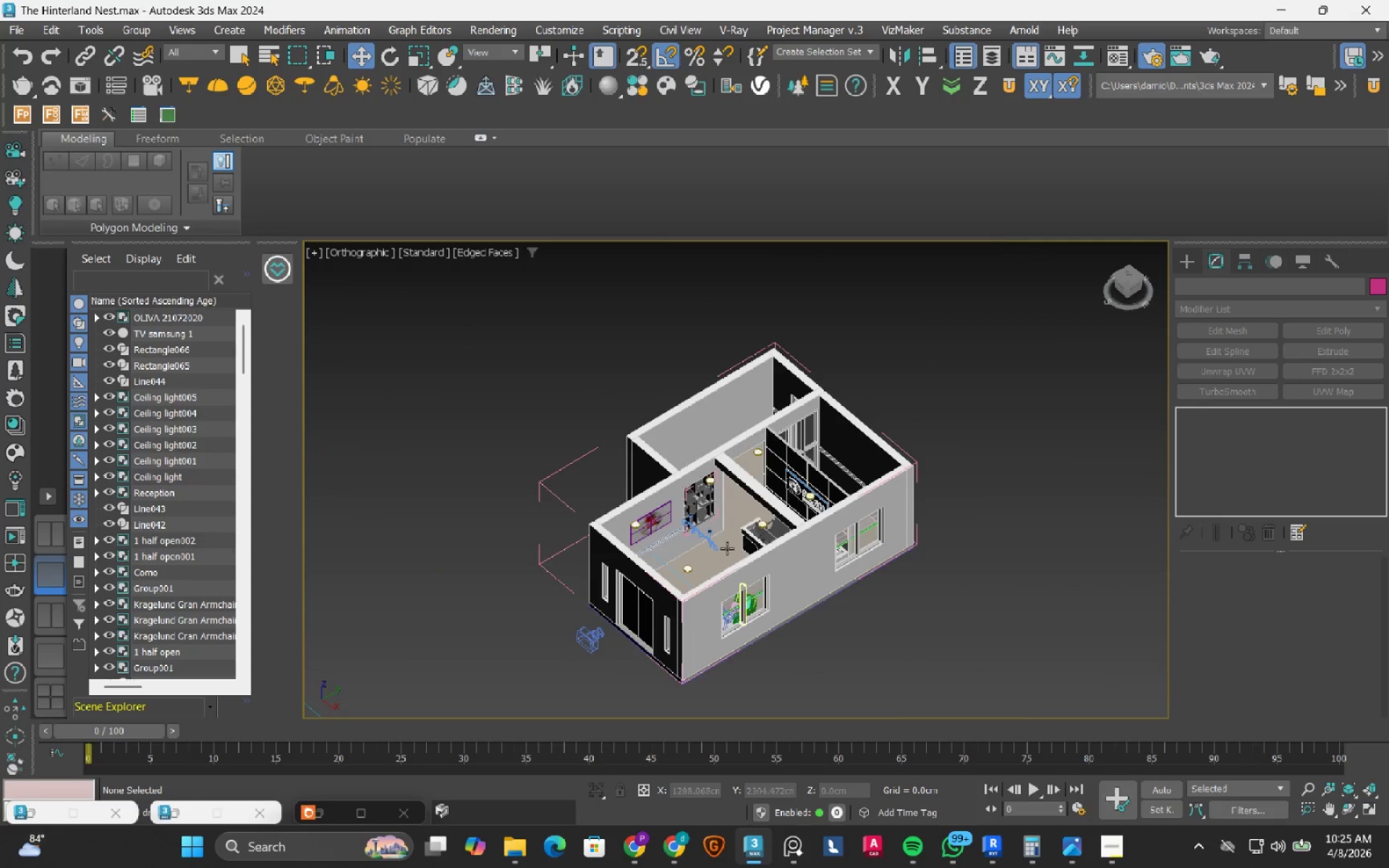 
left_click([1105, 845])